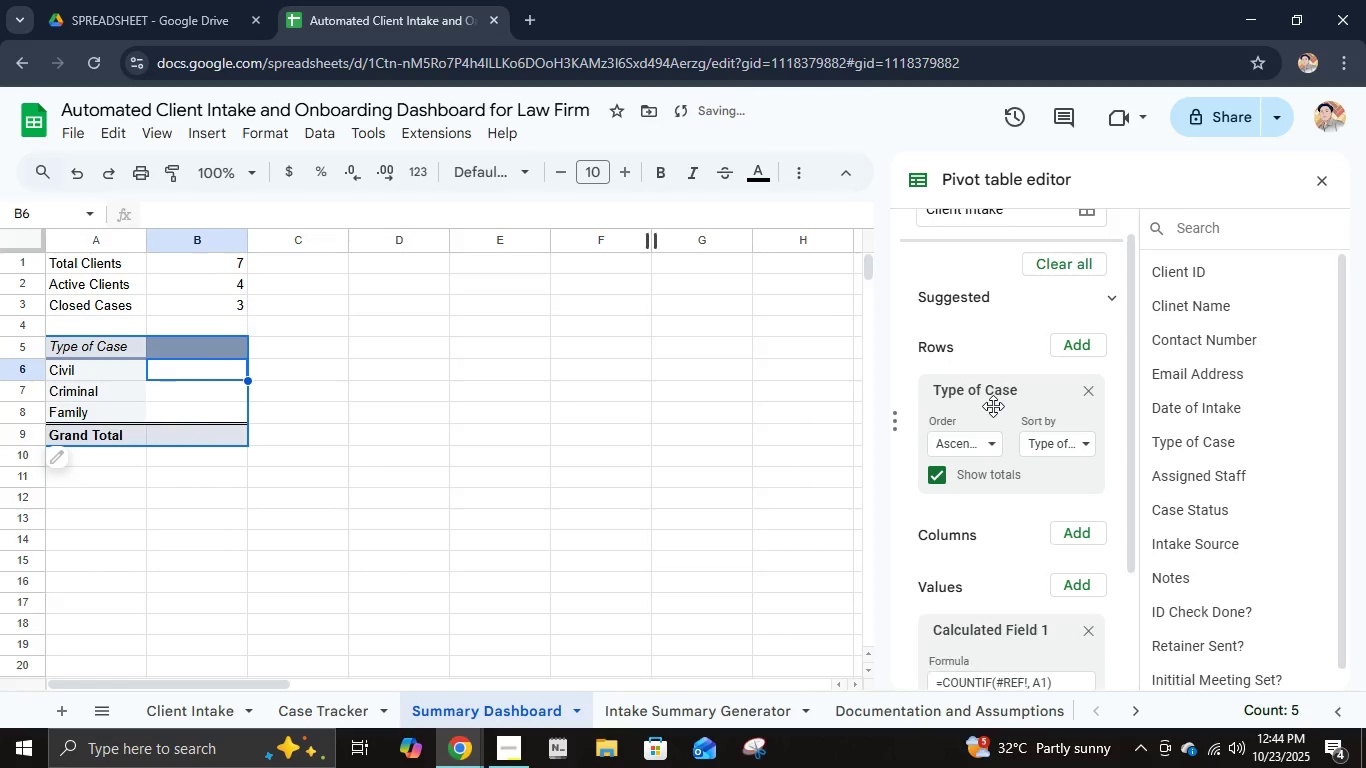 
key(Control+Z)
 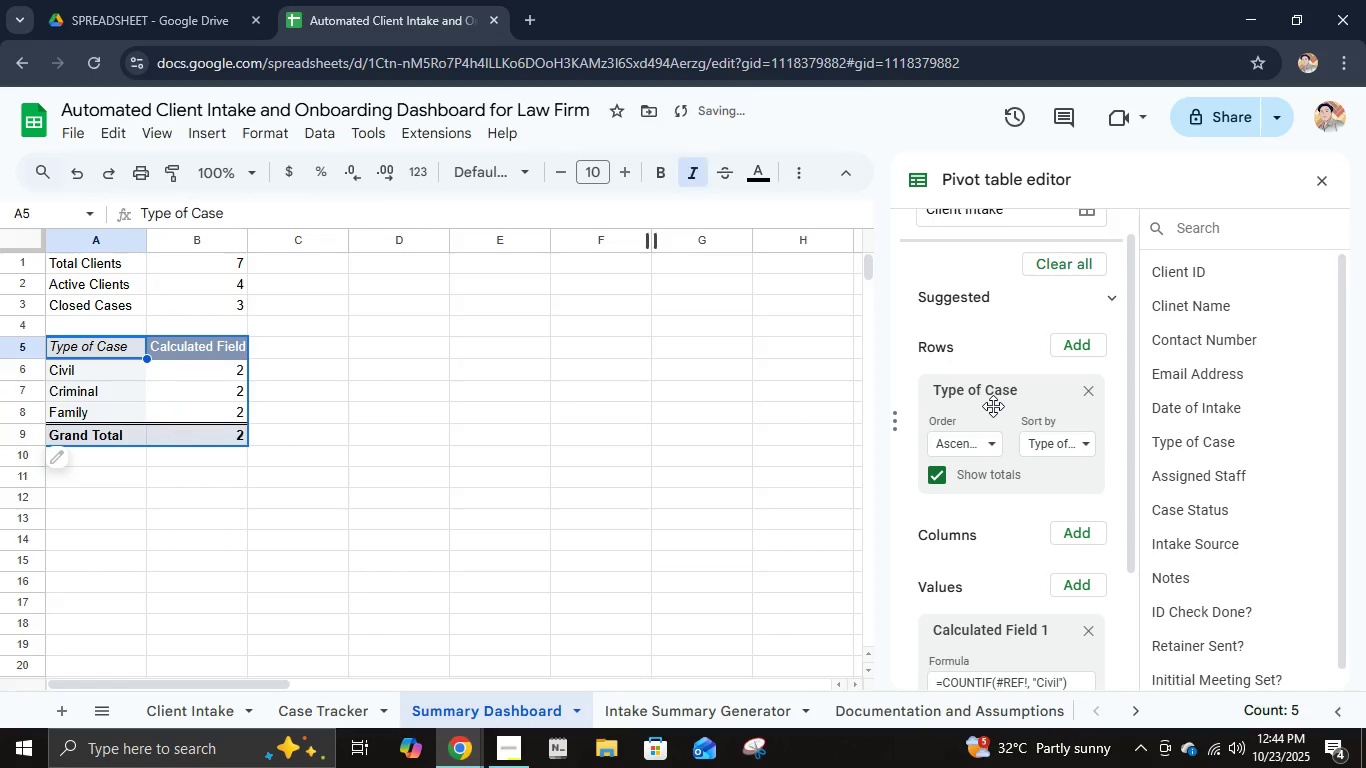 
key(Control+Z)
 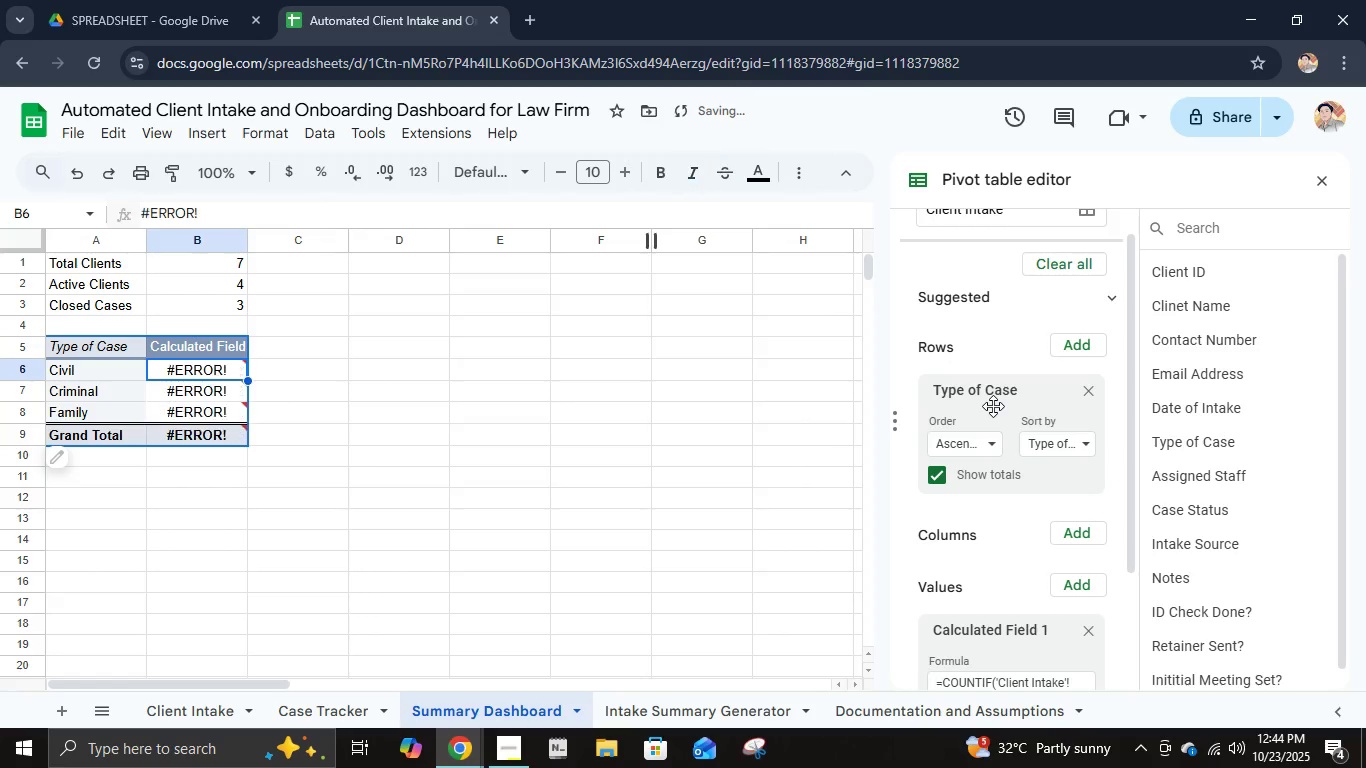 
key(Control+Z)
 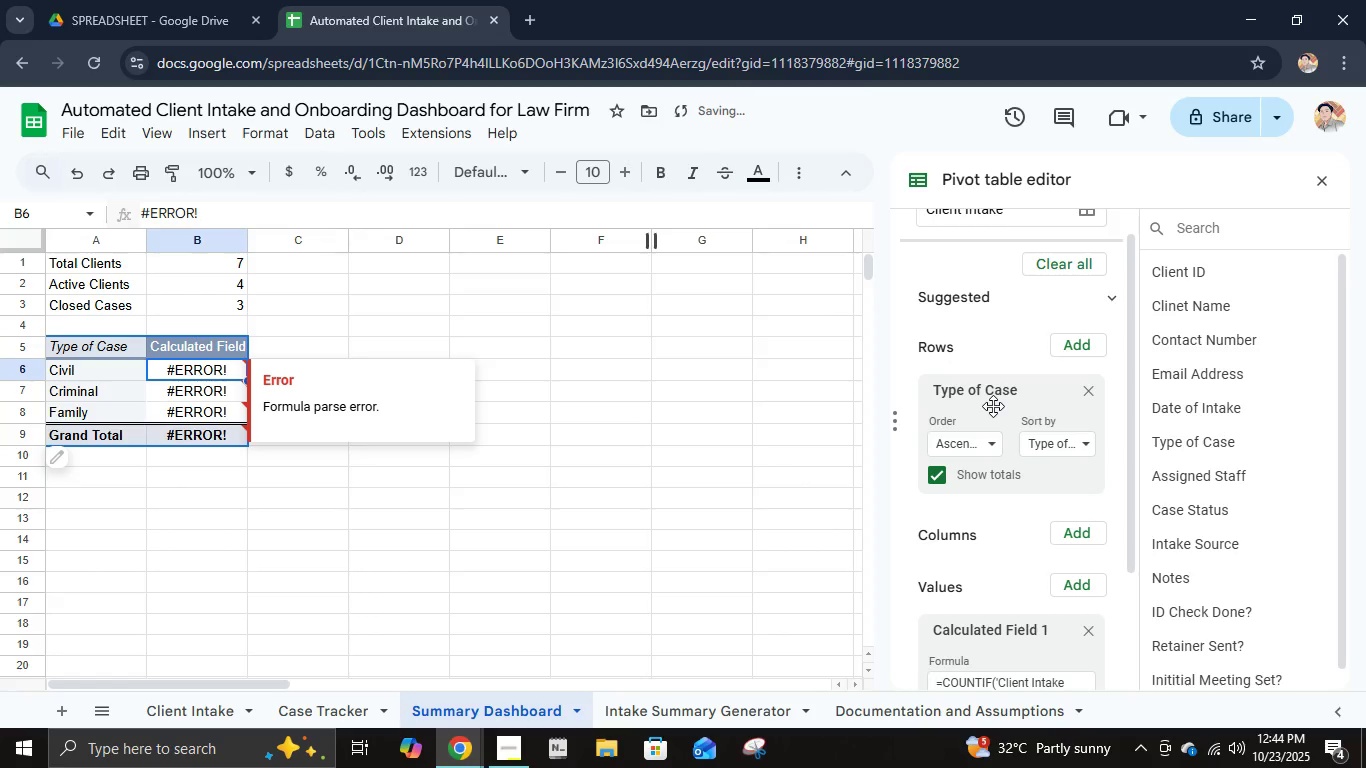 
key(Control+Z)
 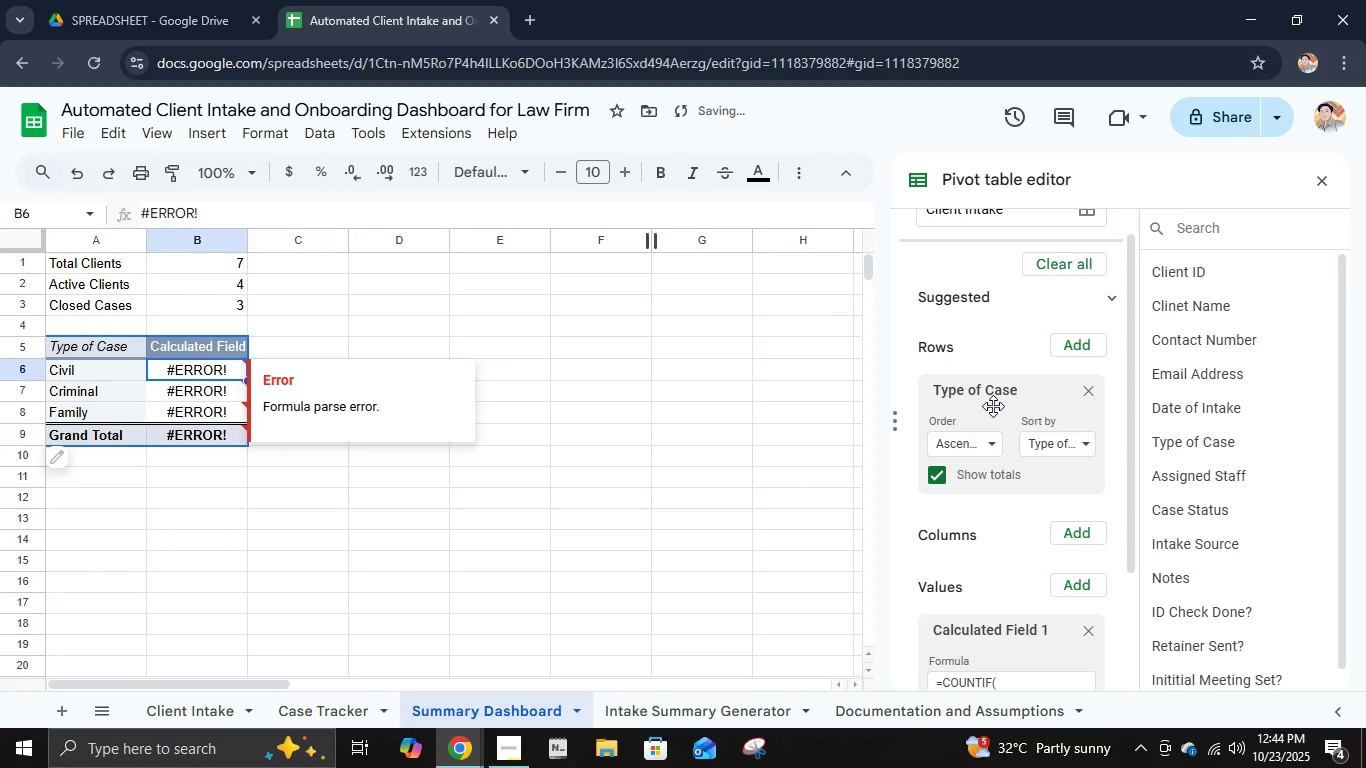 
key(Control+Z)
 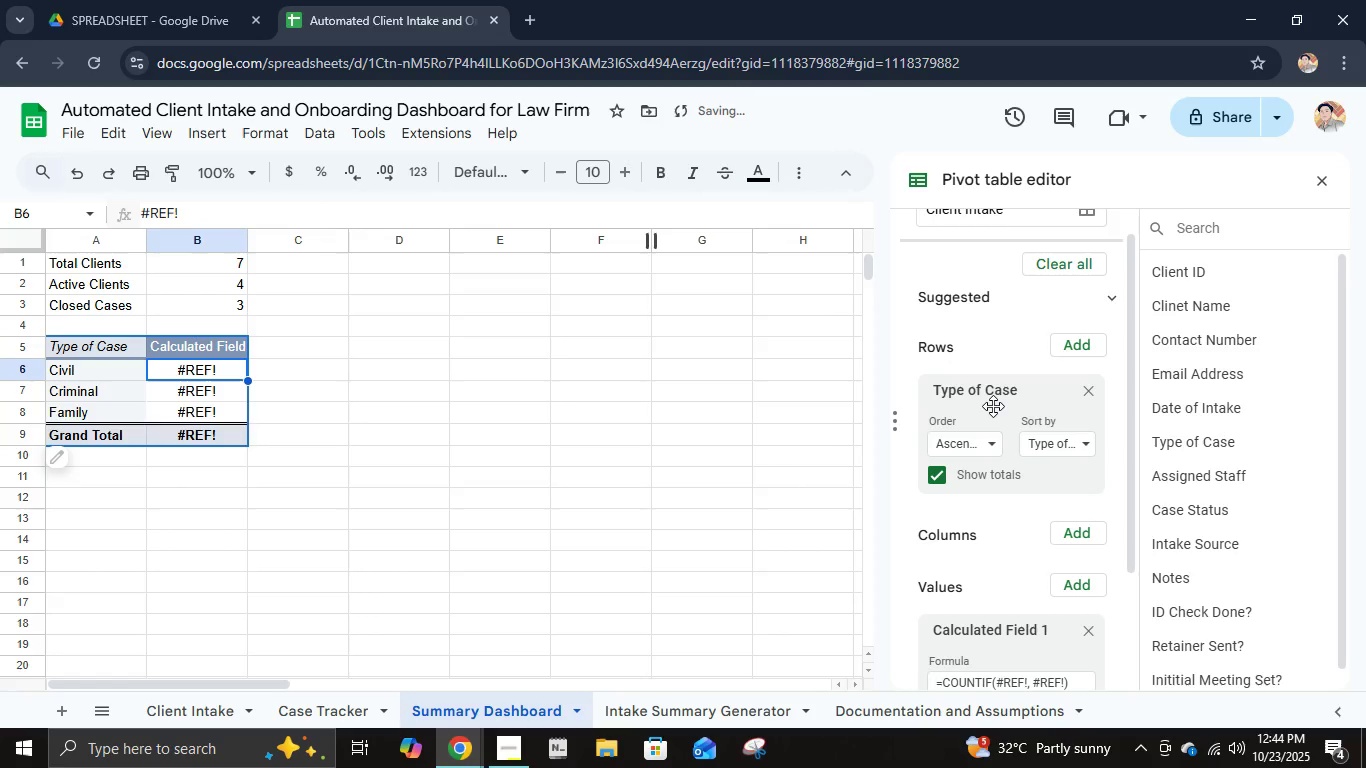 
key(Control+Z)
 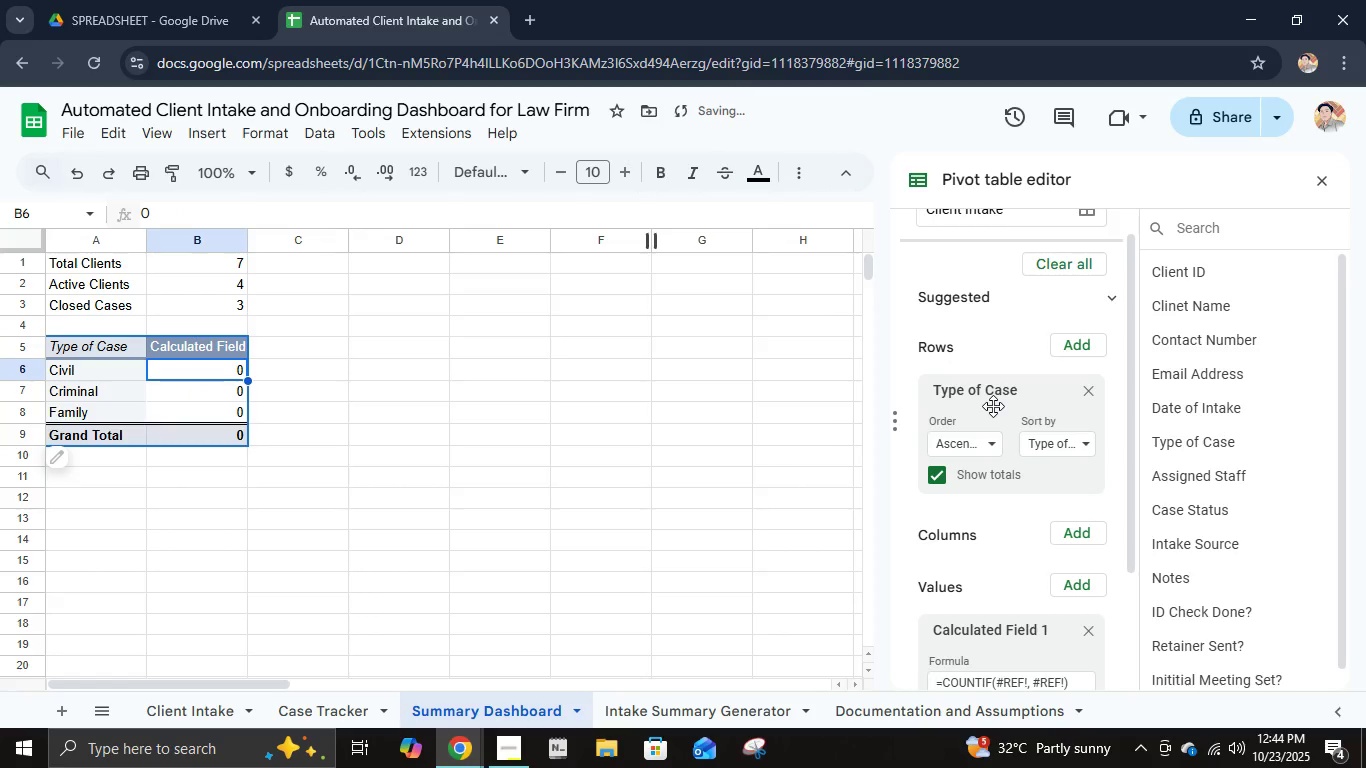 
key(Control+Z)
 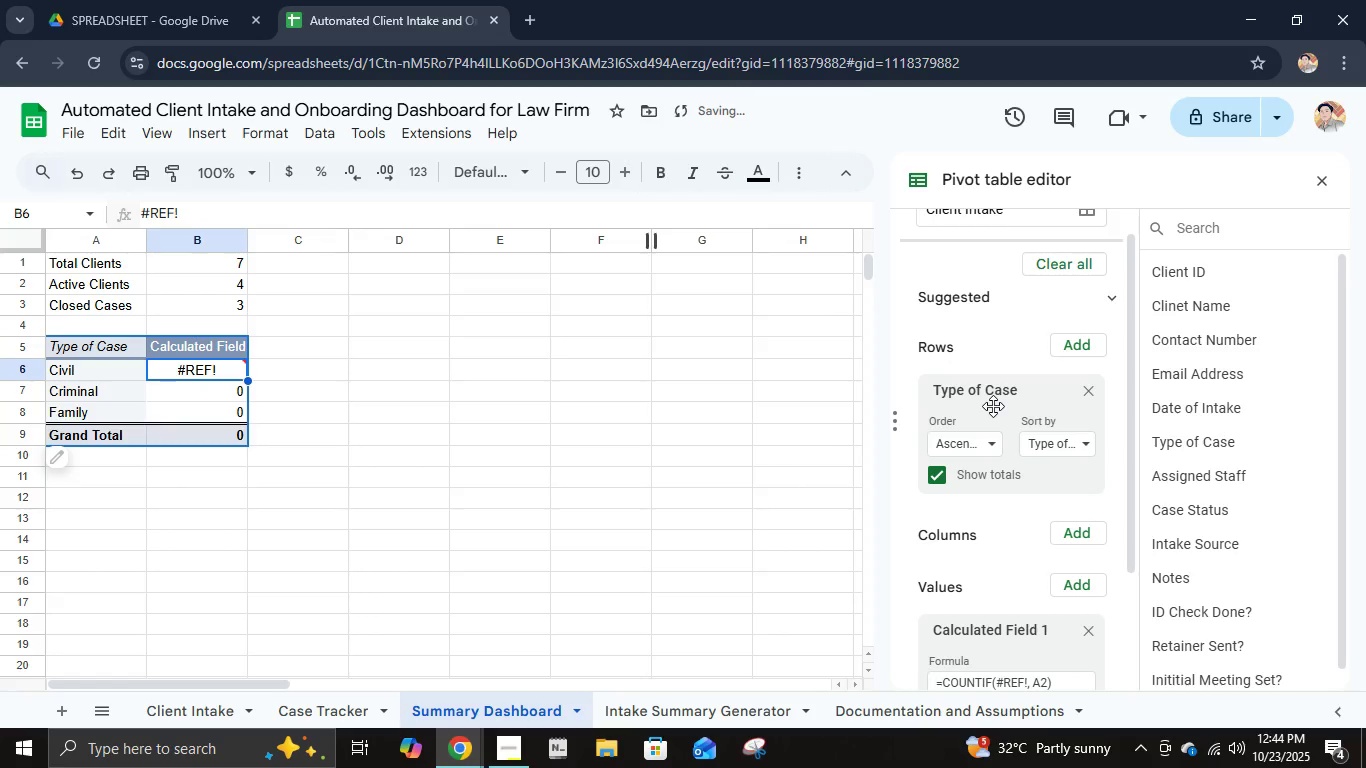 
key(Control+Z)
 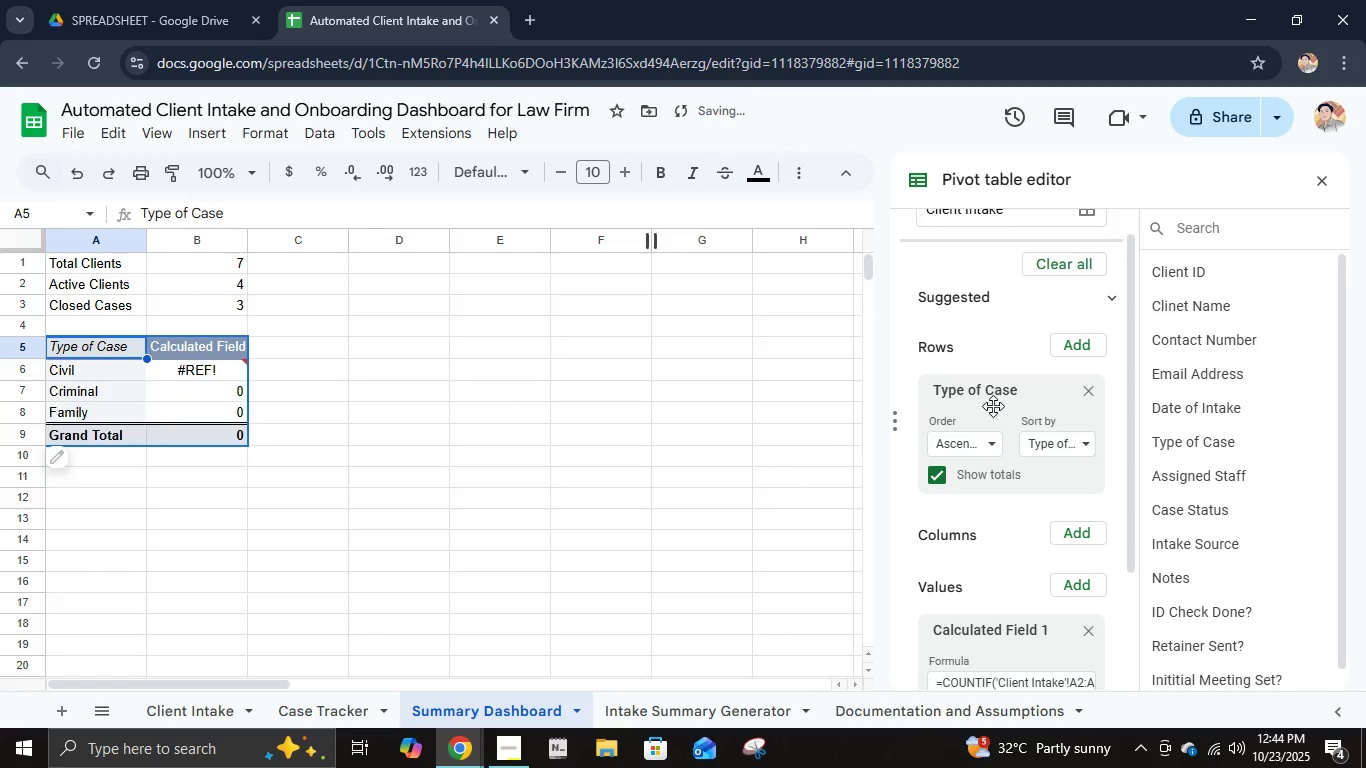 
key(Control+Z)
 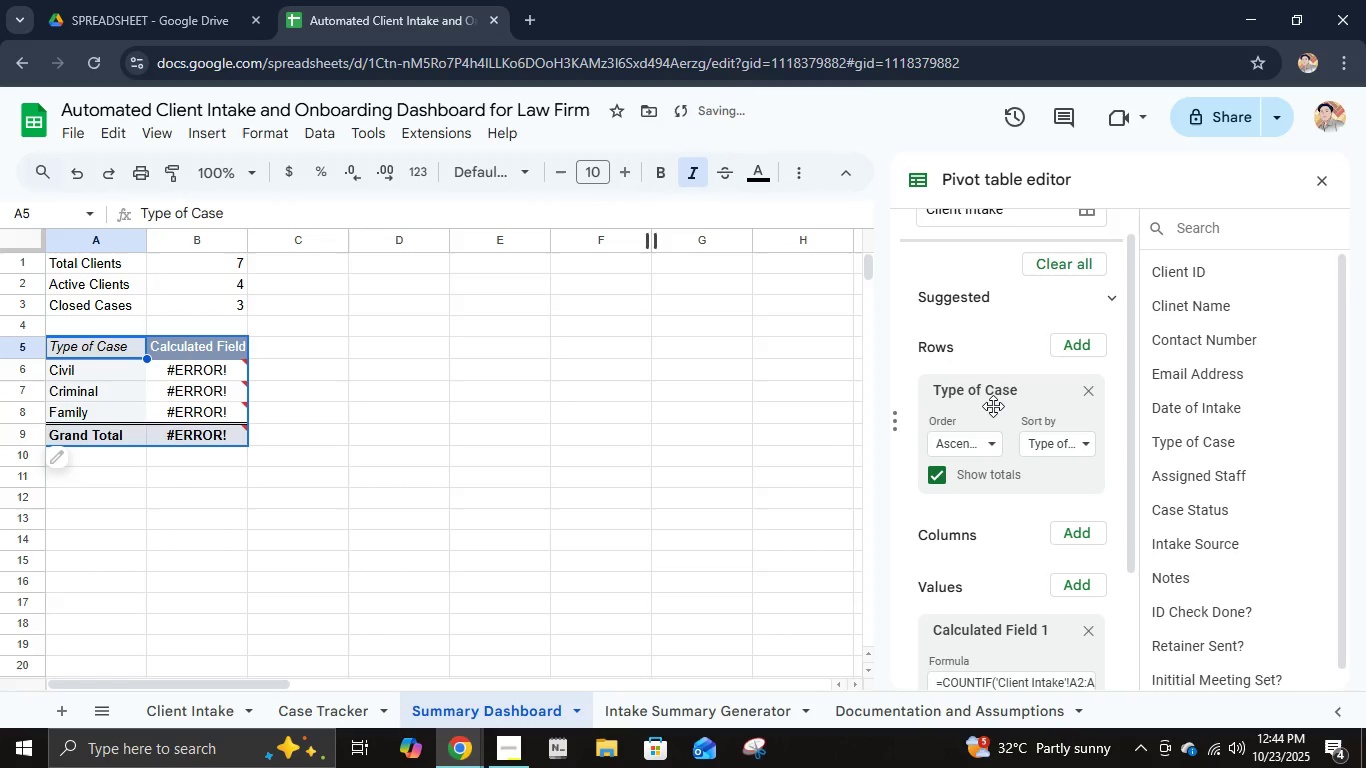 
key(Control+Z)
 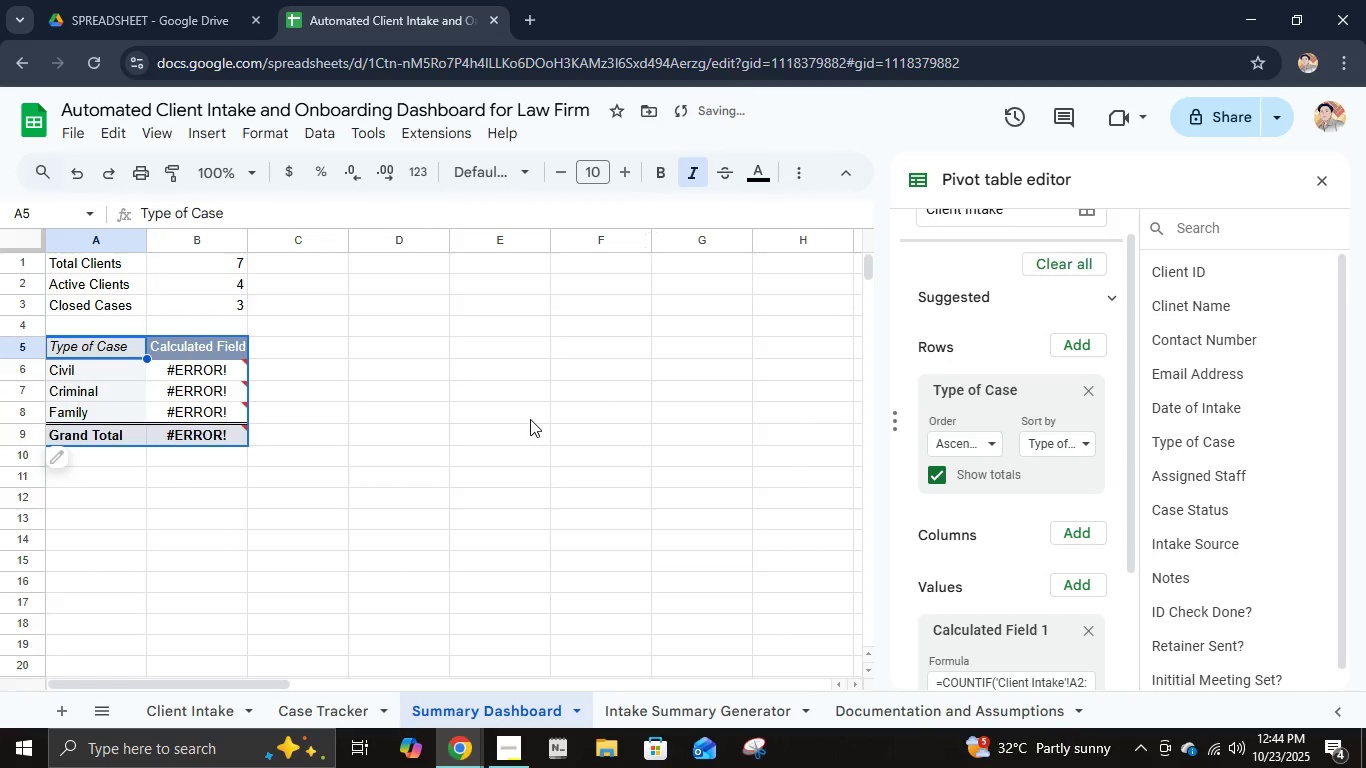 
key(Control+ControlLeft)
 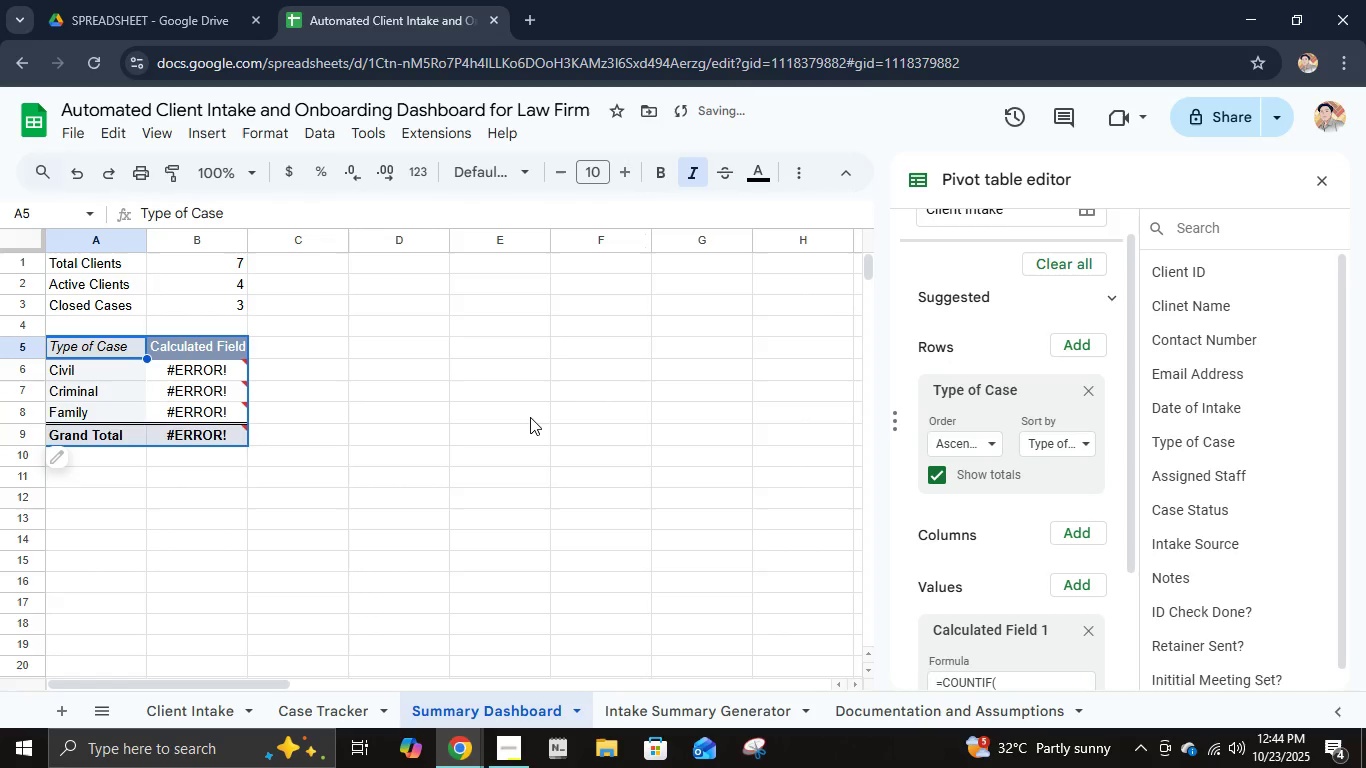 
key(Control+Z)
 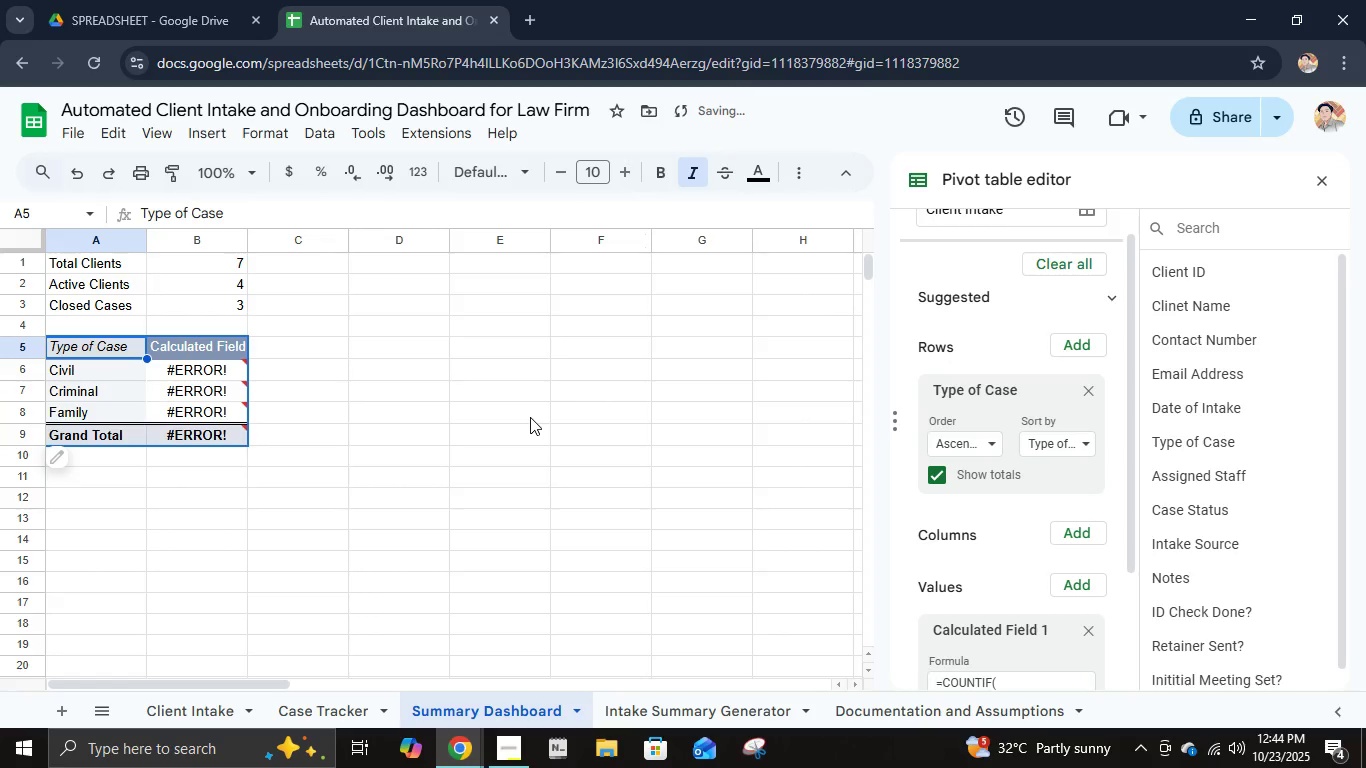 
key(Control+ControlLeft)
 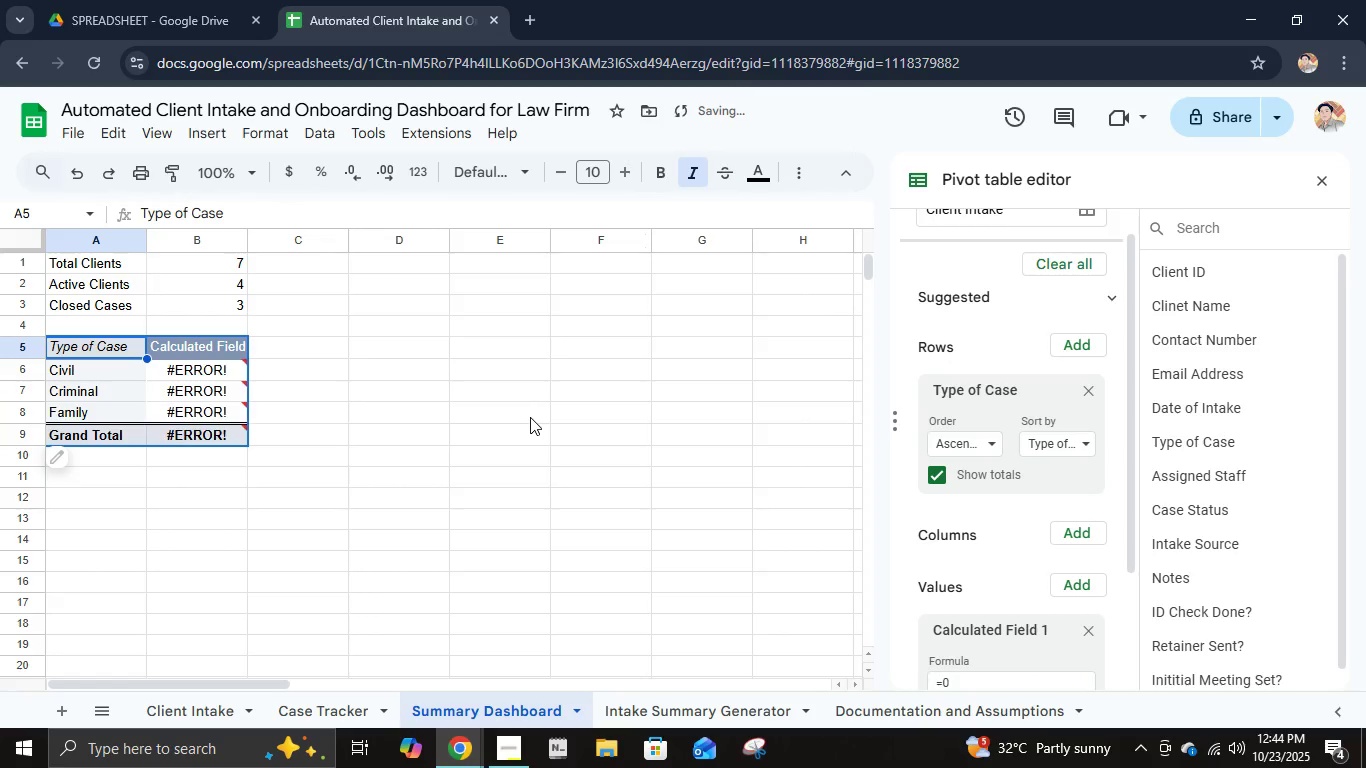 
key(Control+Z)
 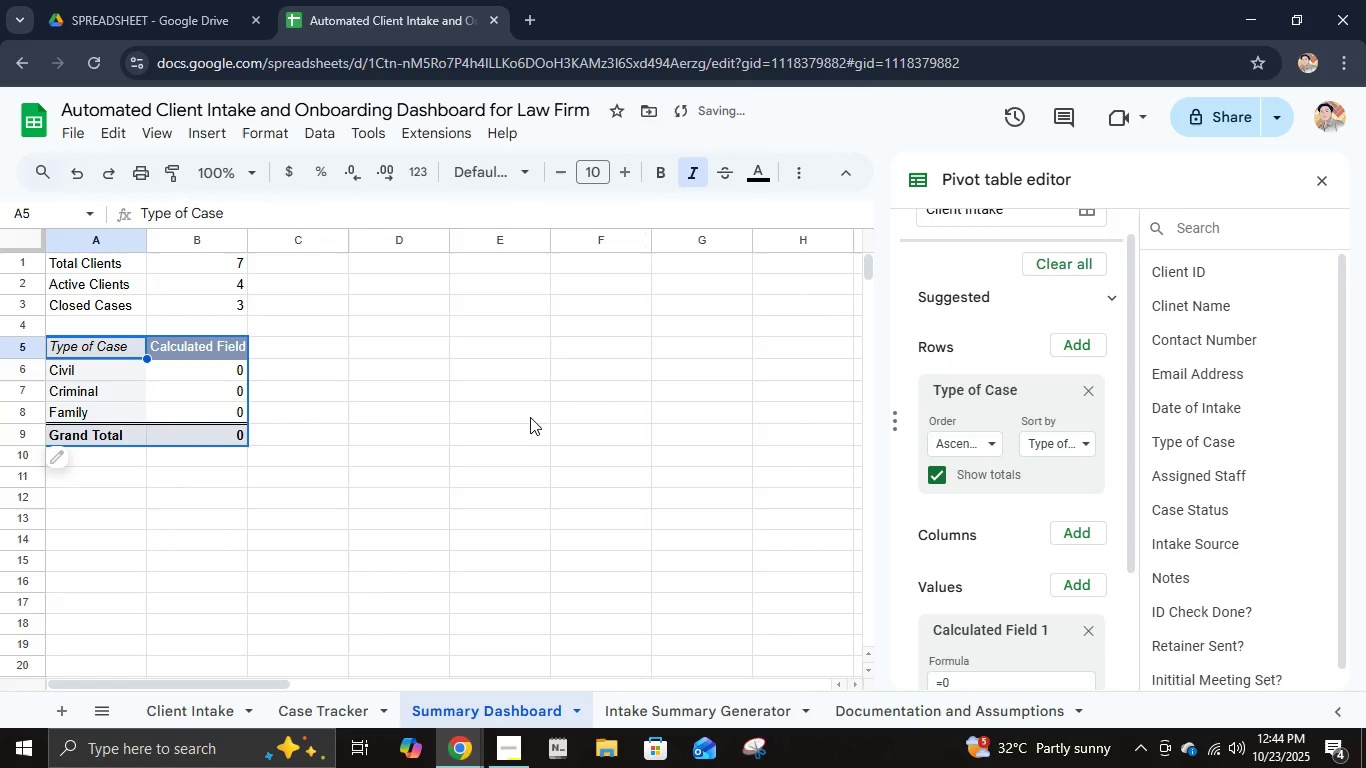 
key(Control+ControlLeft)
 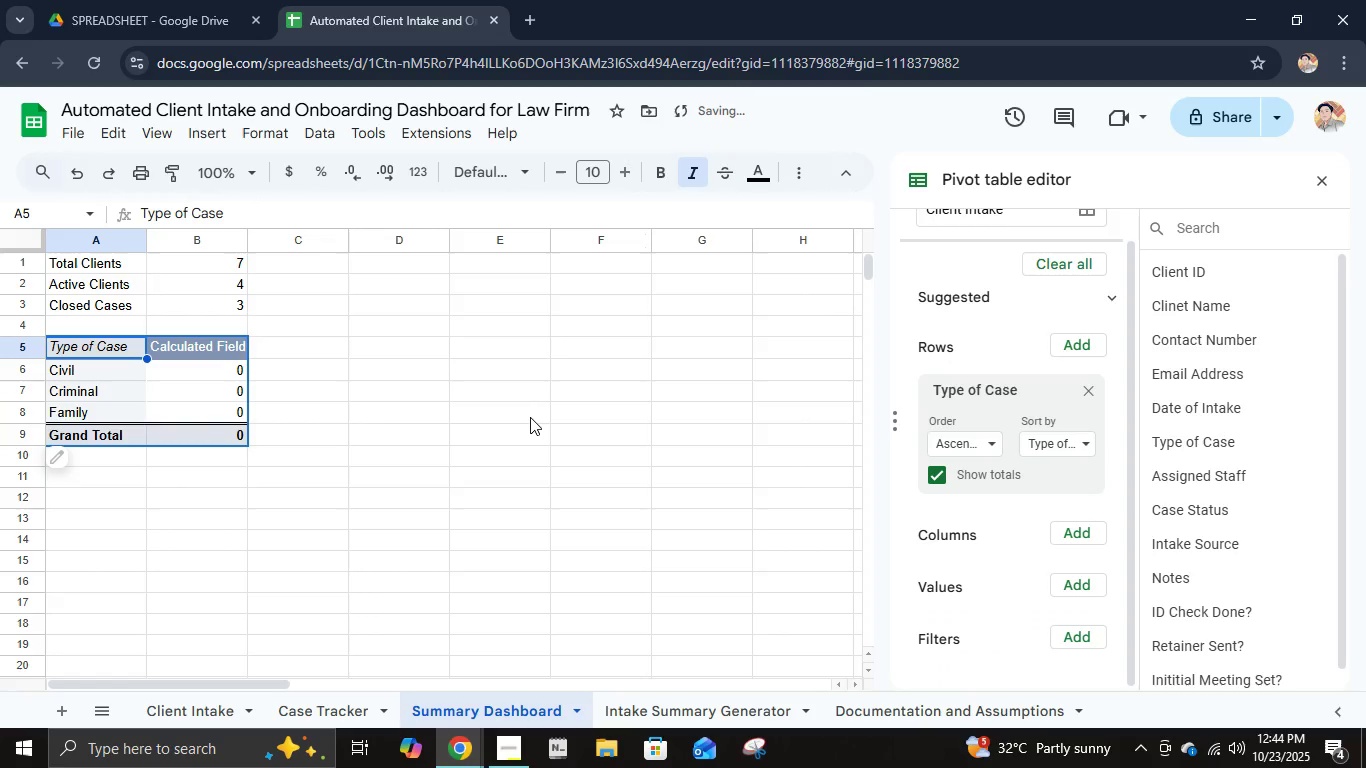 
key(Control+Z)
 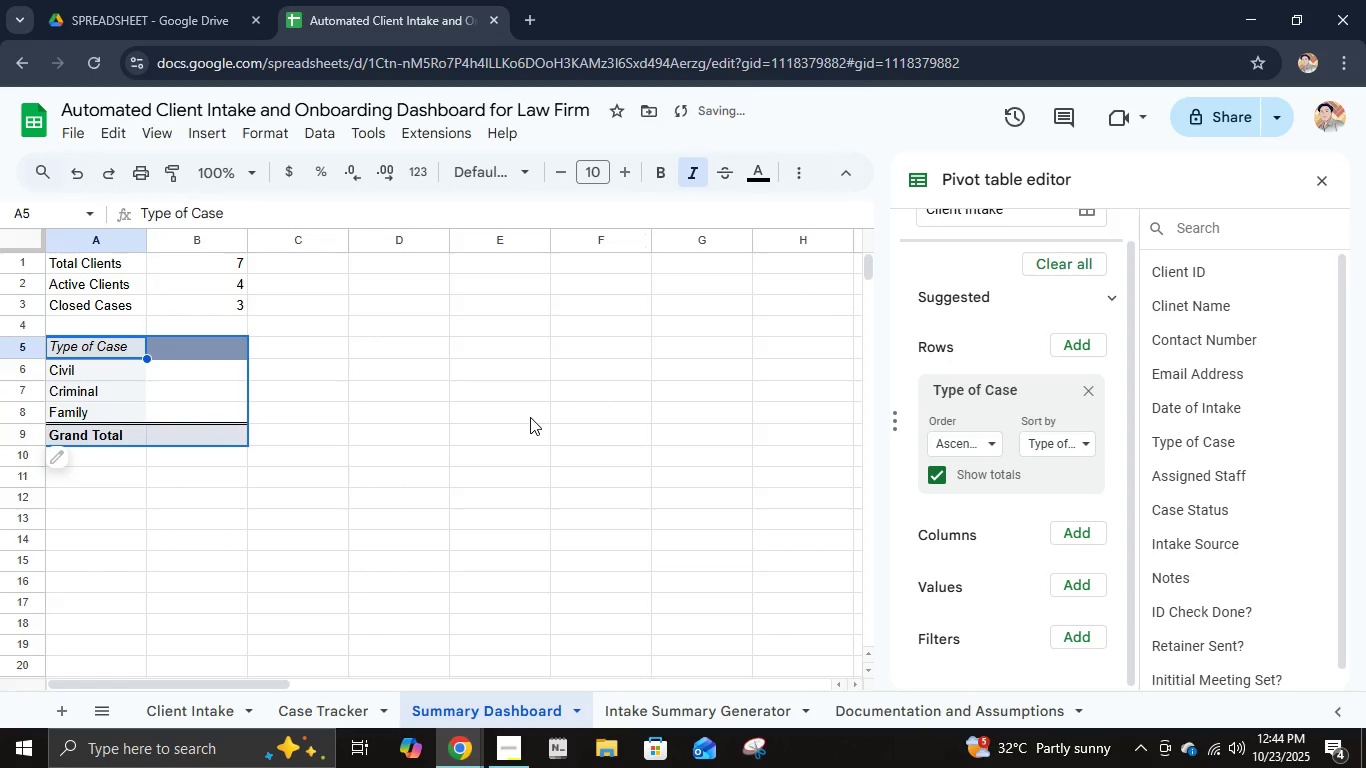 
key(Control+ControlLeft)
 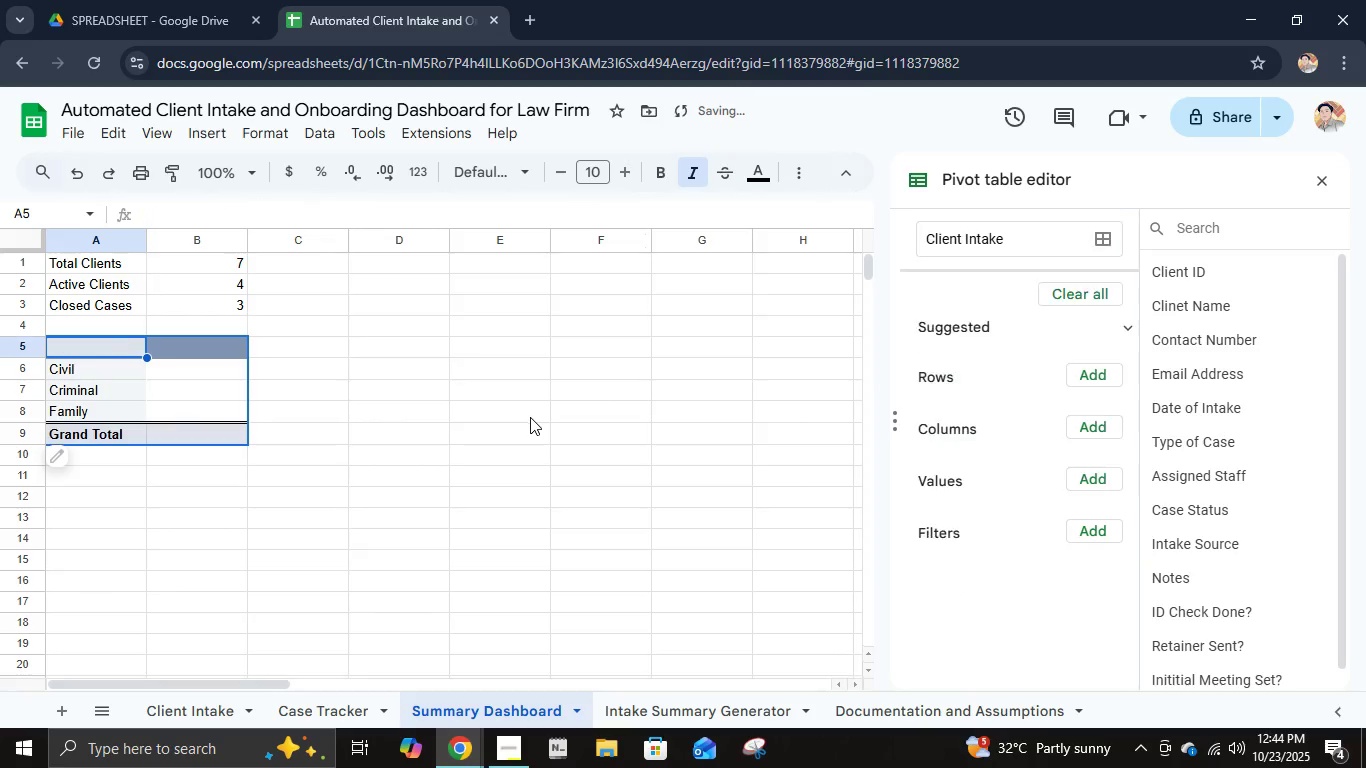 
key(Control+Z)
 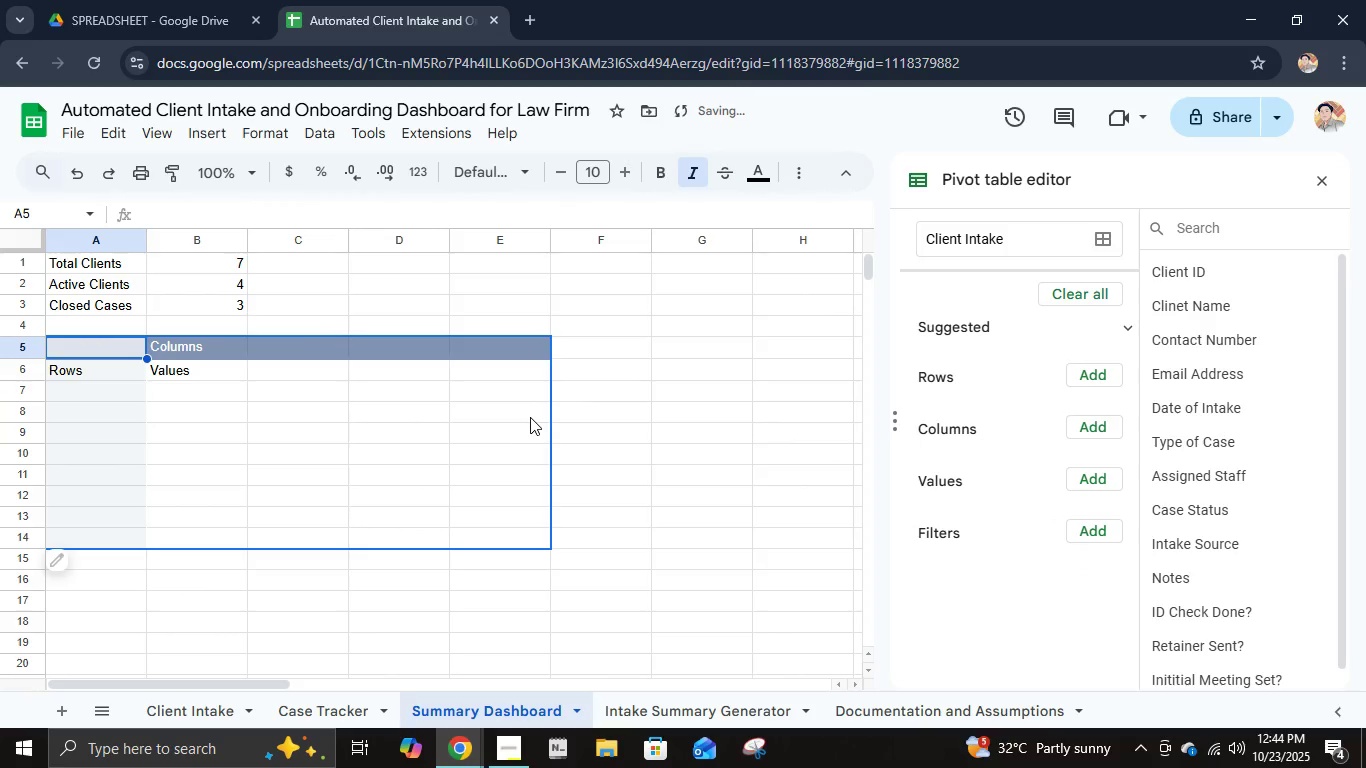 
key(Control+ControlLeft)
 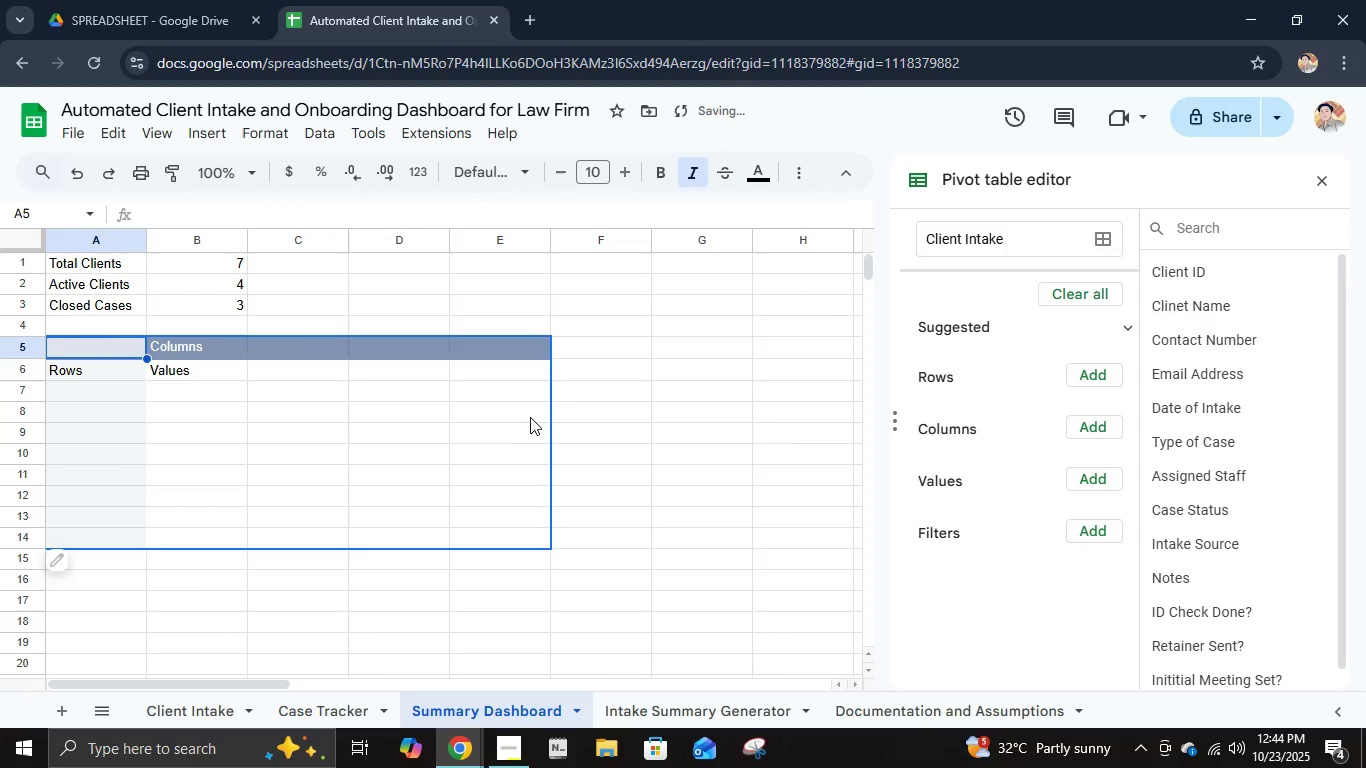 
key(Control+Z)
 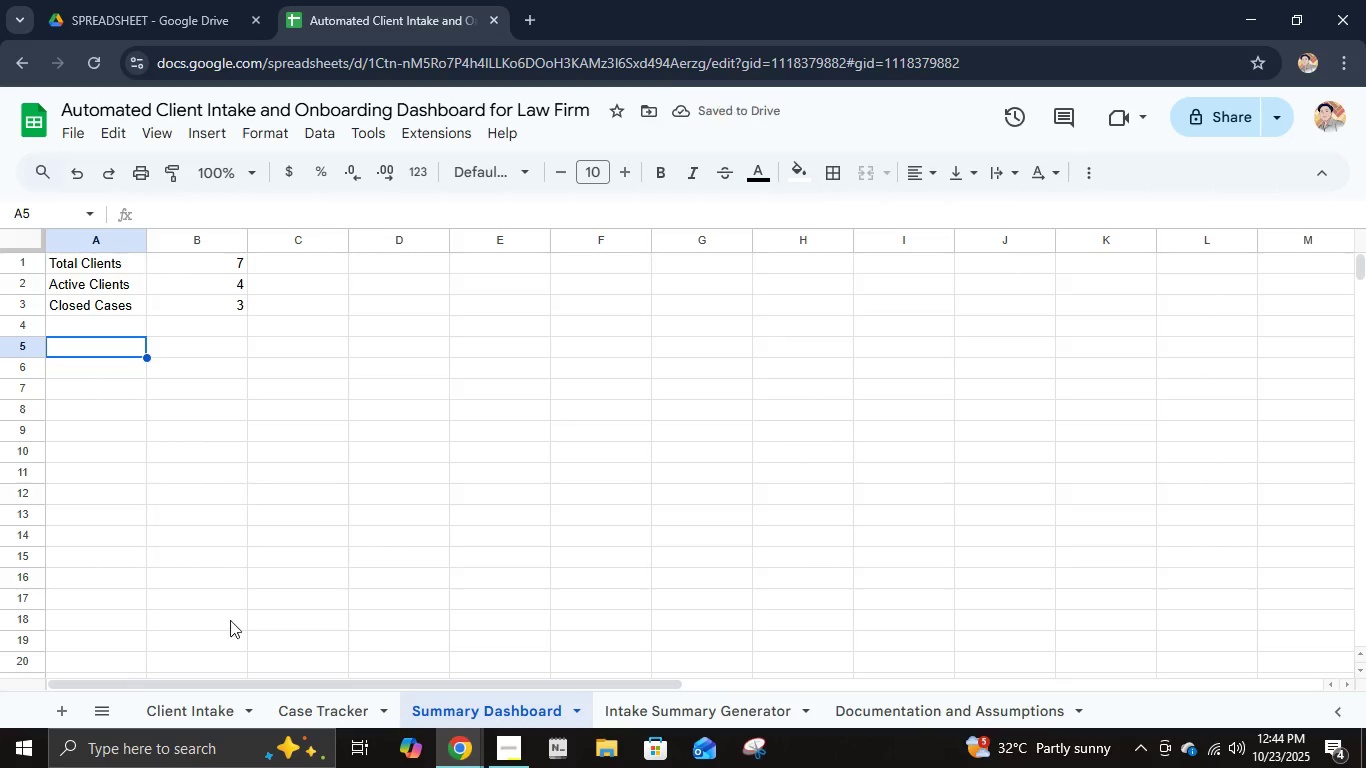 
left_click([226, 702])
 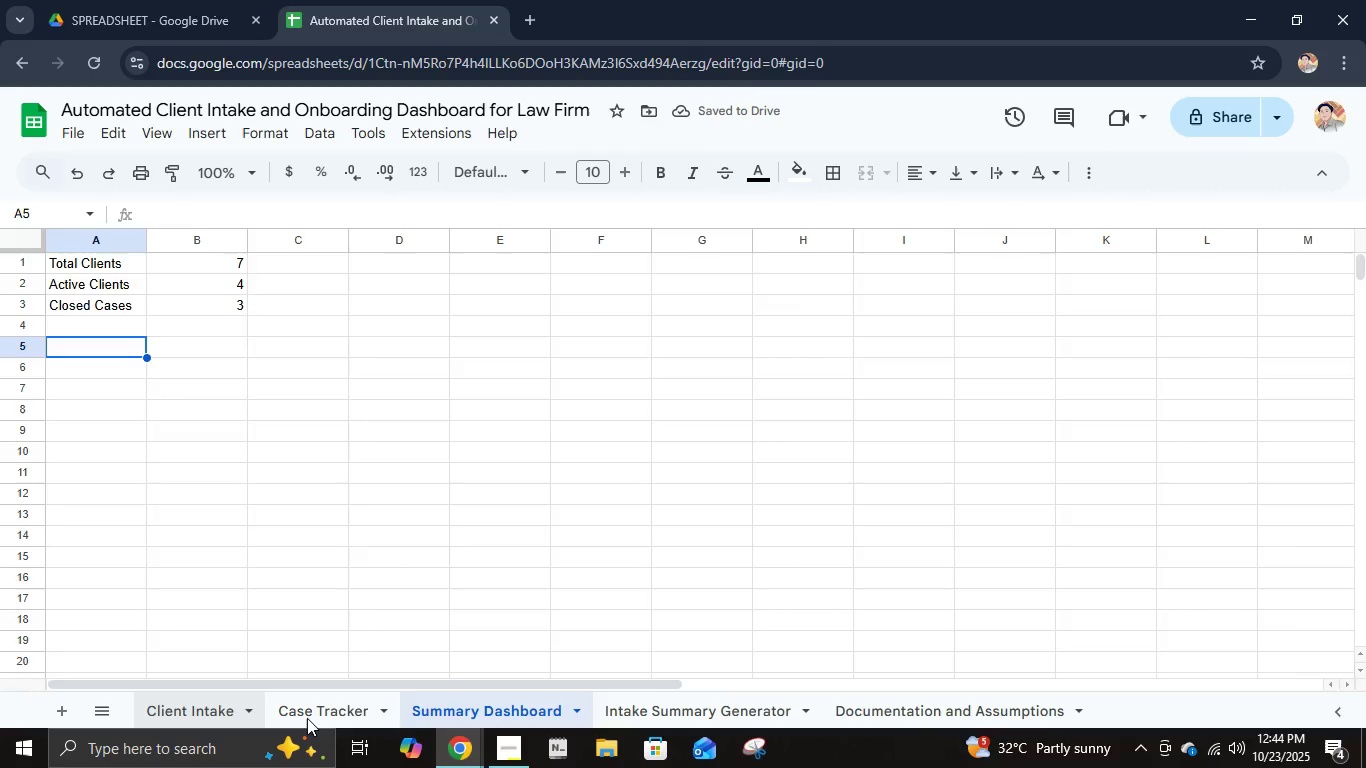 
mouse_move([355, 718])
 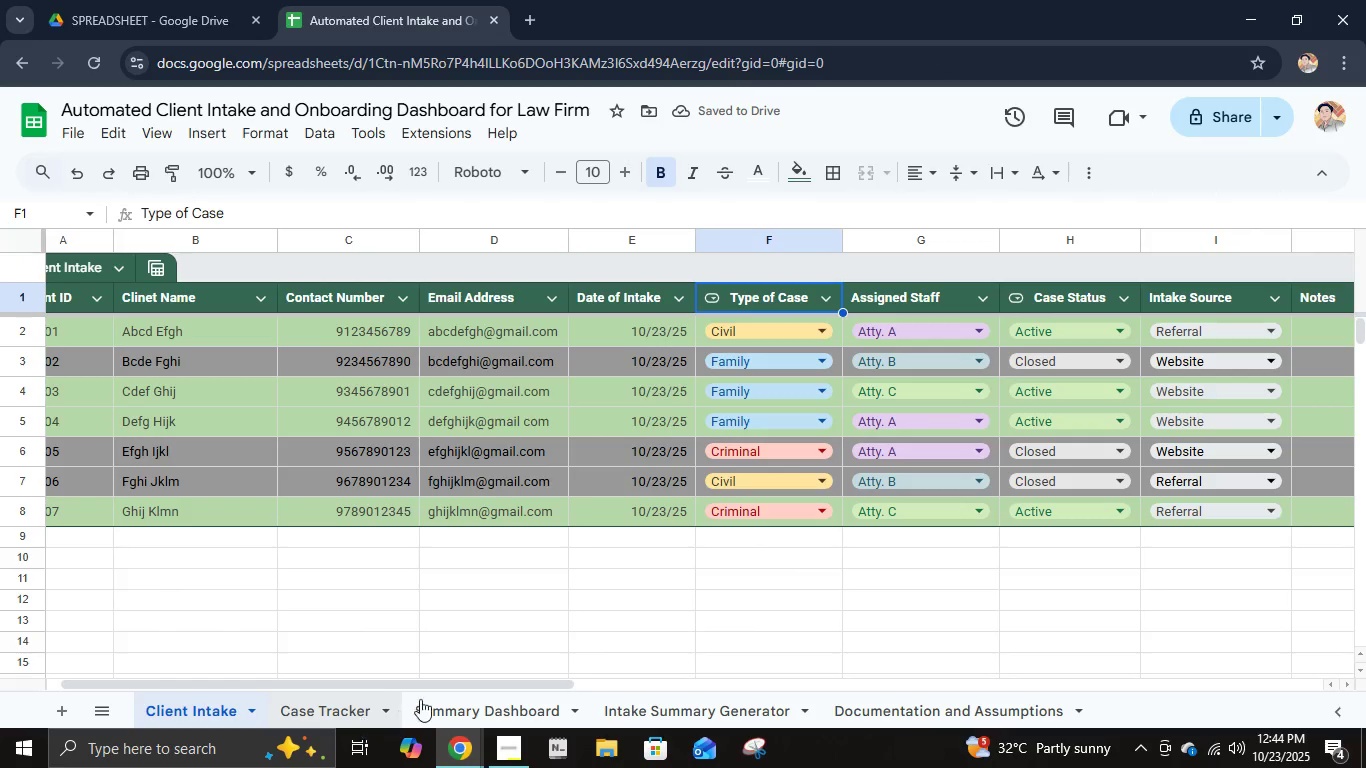 
mouse_move([400, 713])
 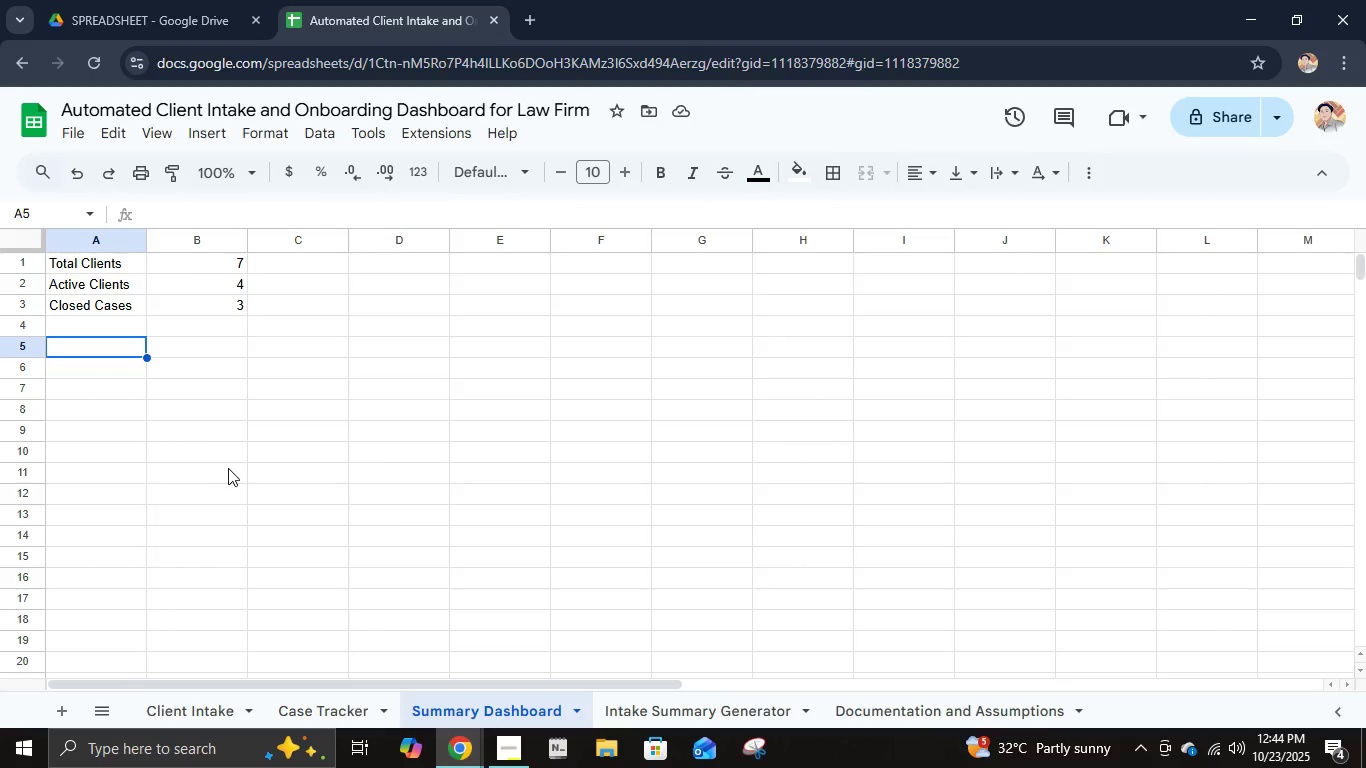 
type(Case Type)
 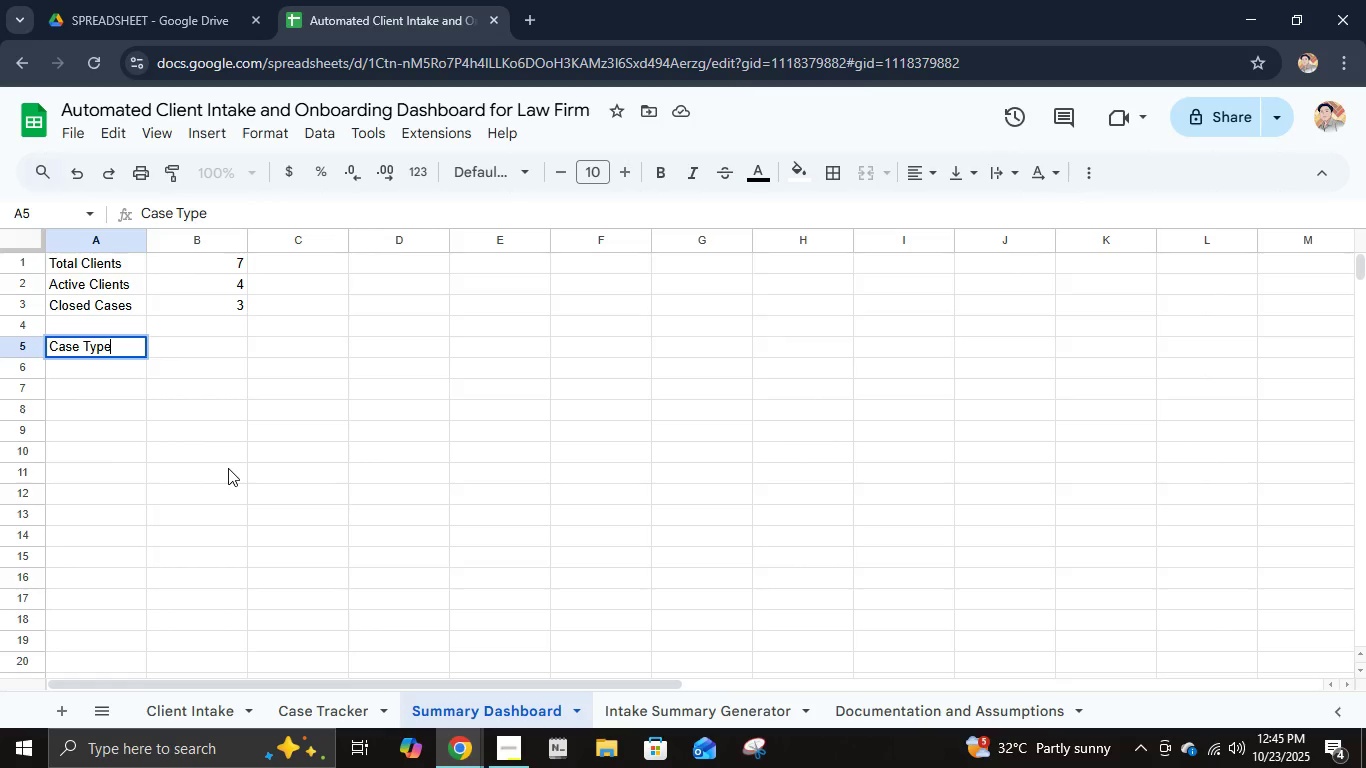 
key(Enter)
 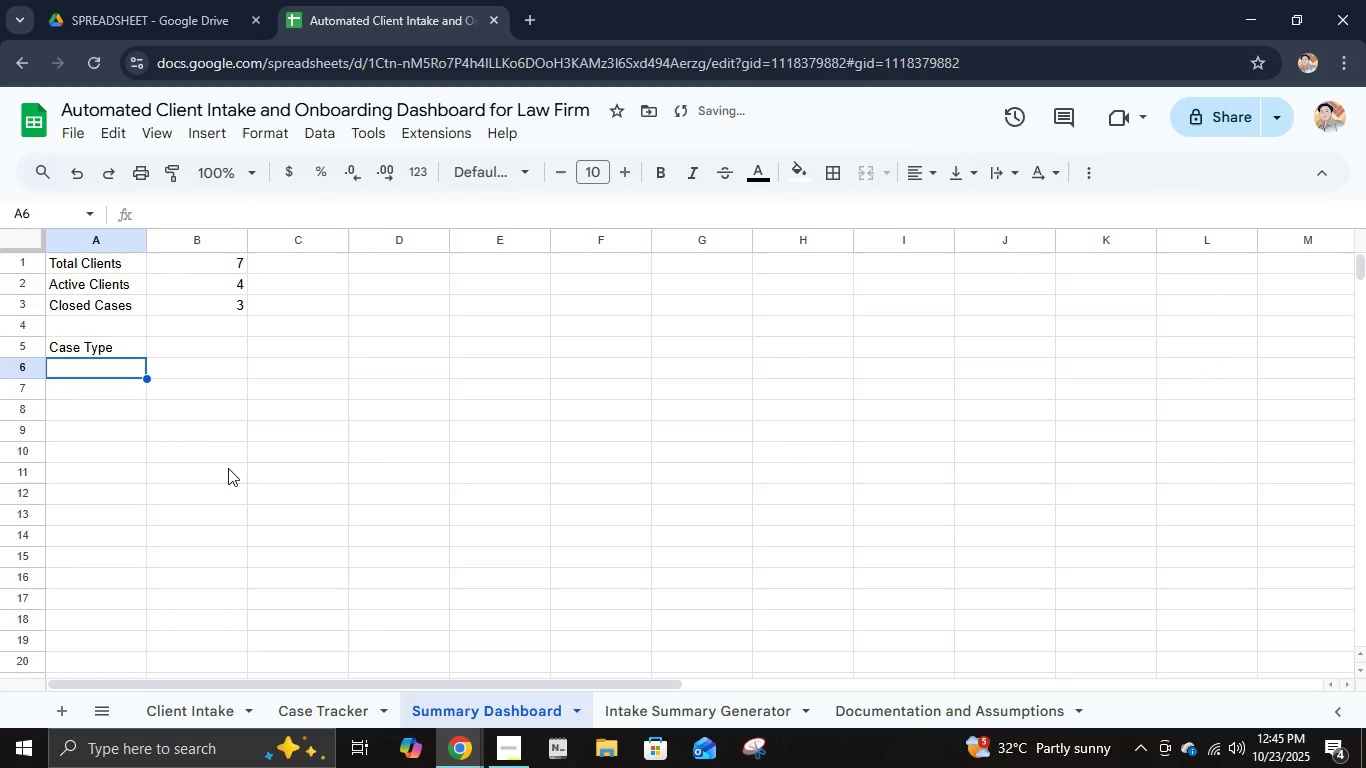 
type(Civil)
 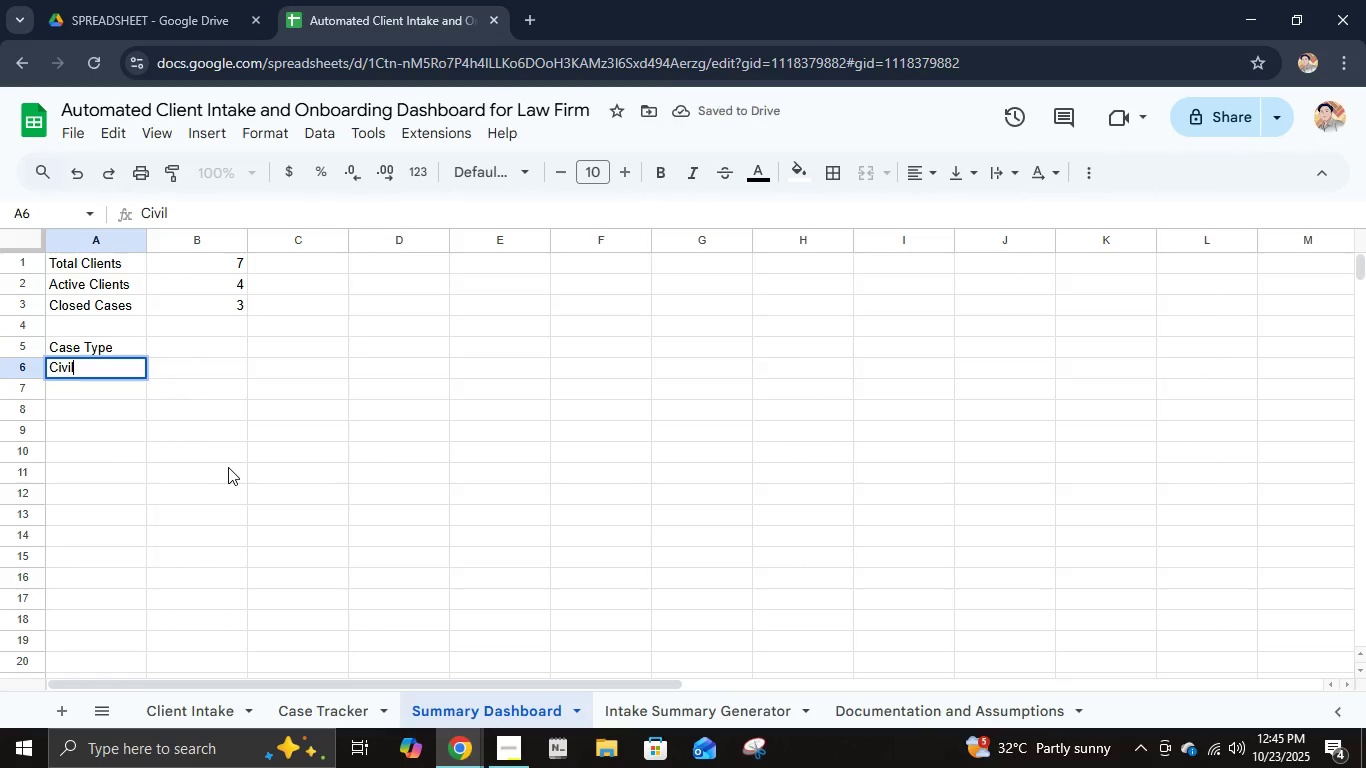 
key(Enter)
 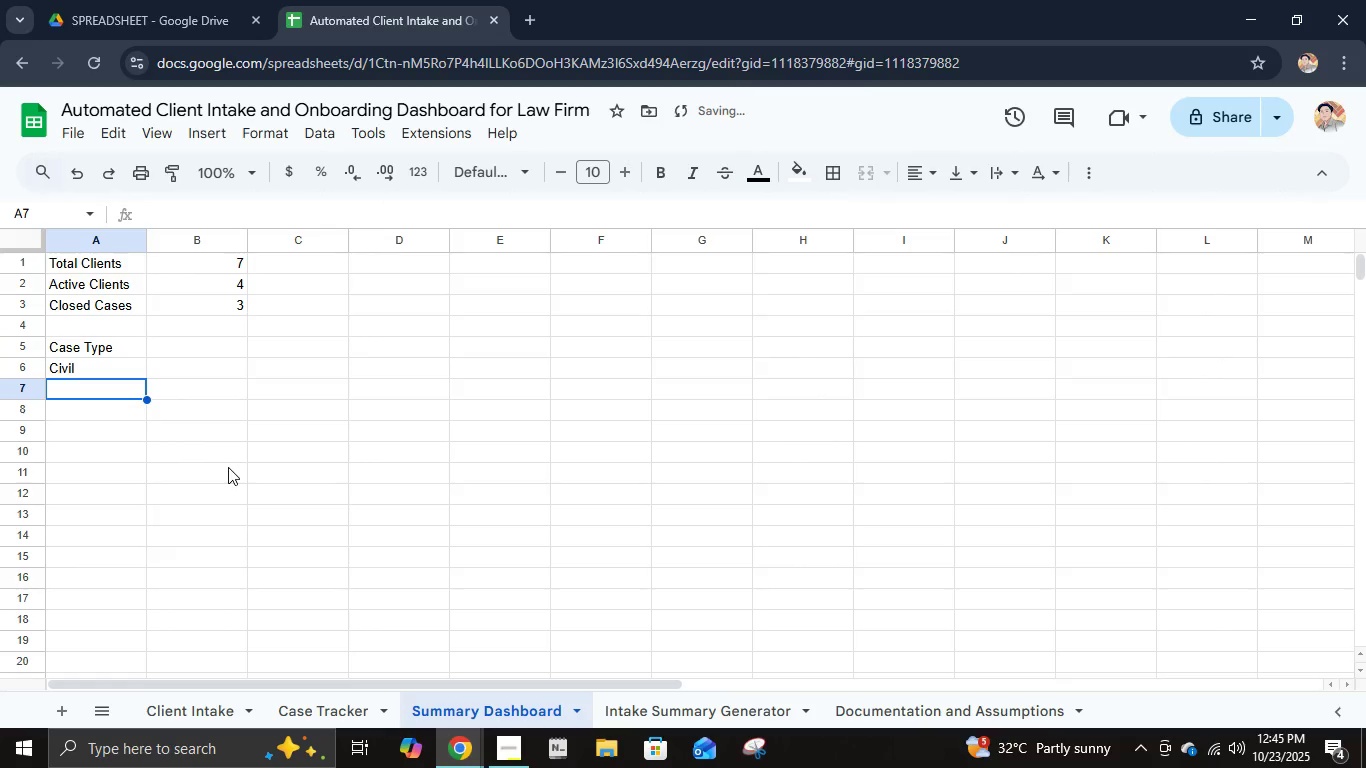 
type(Criminal)
 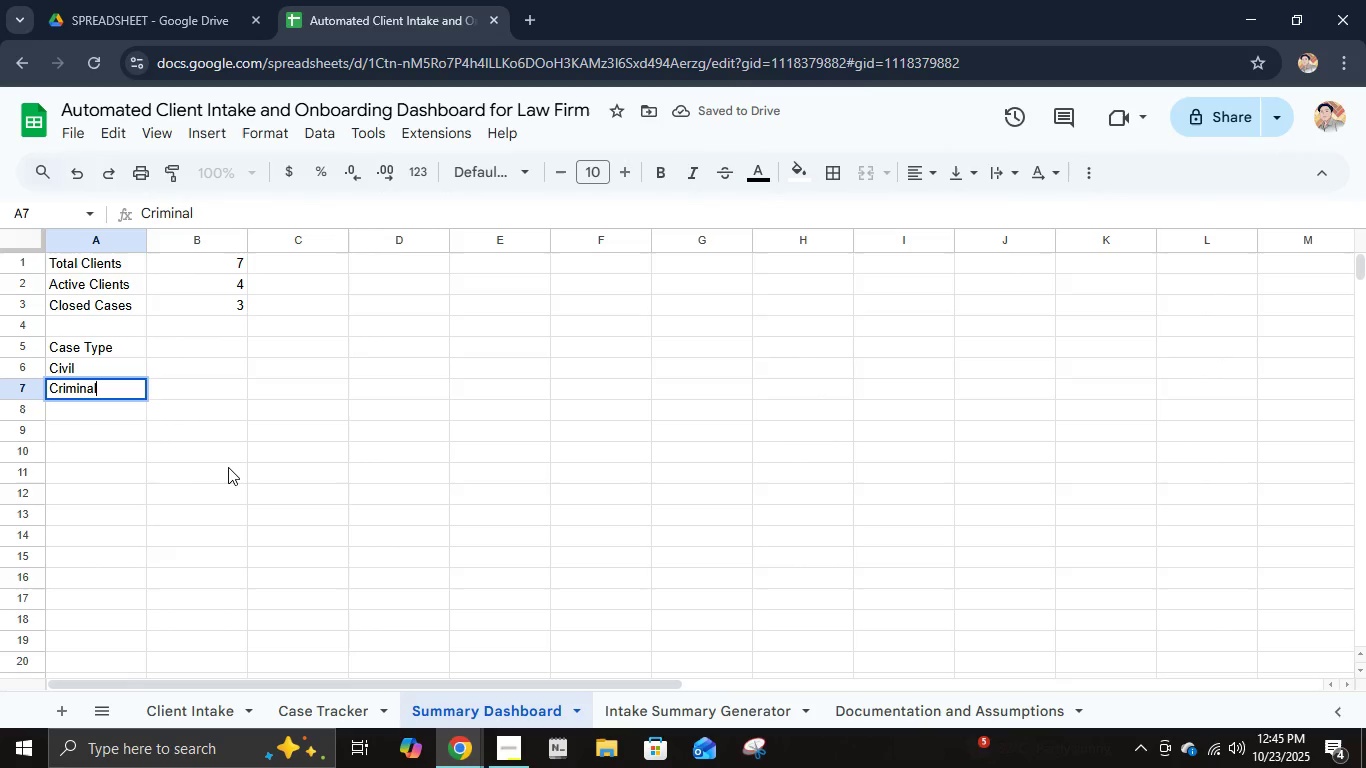 
key(NumpadEnter)
 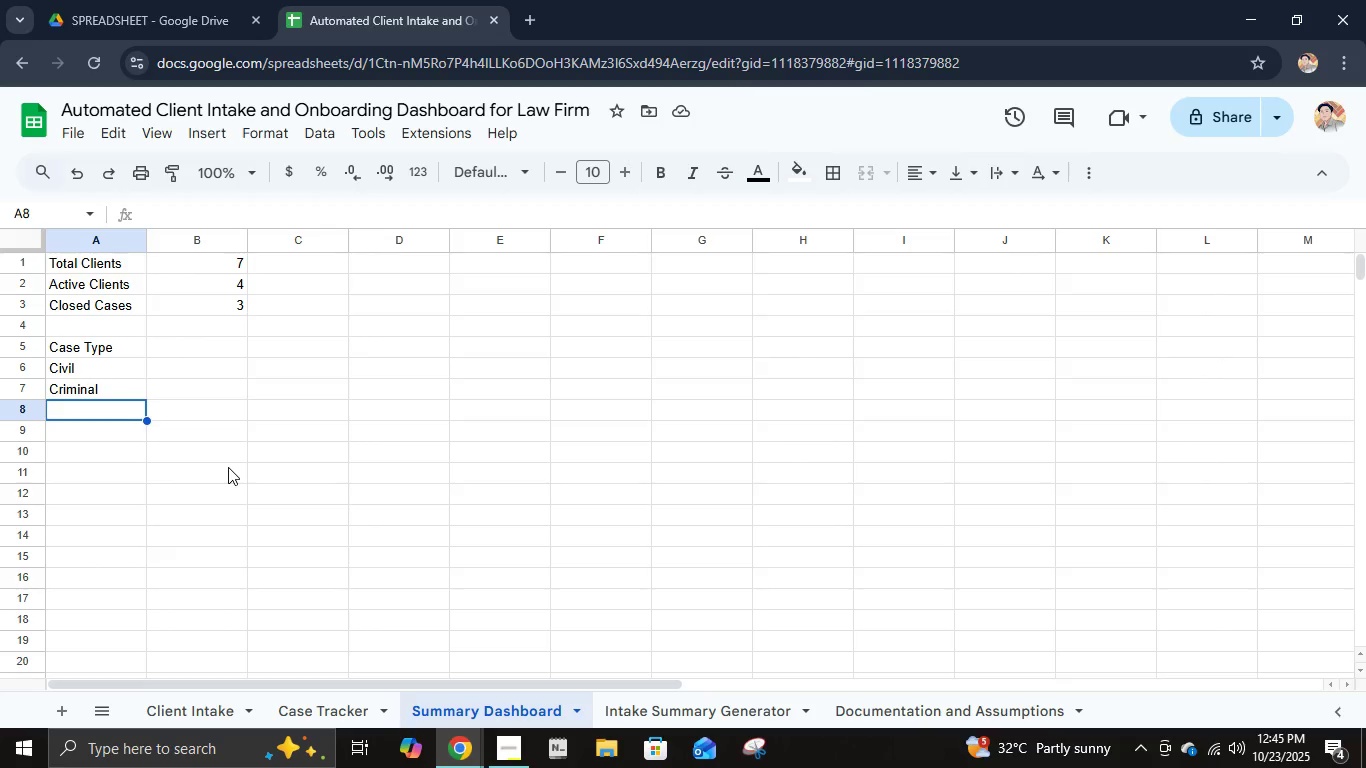 
wait(14.6)
 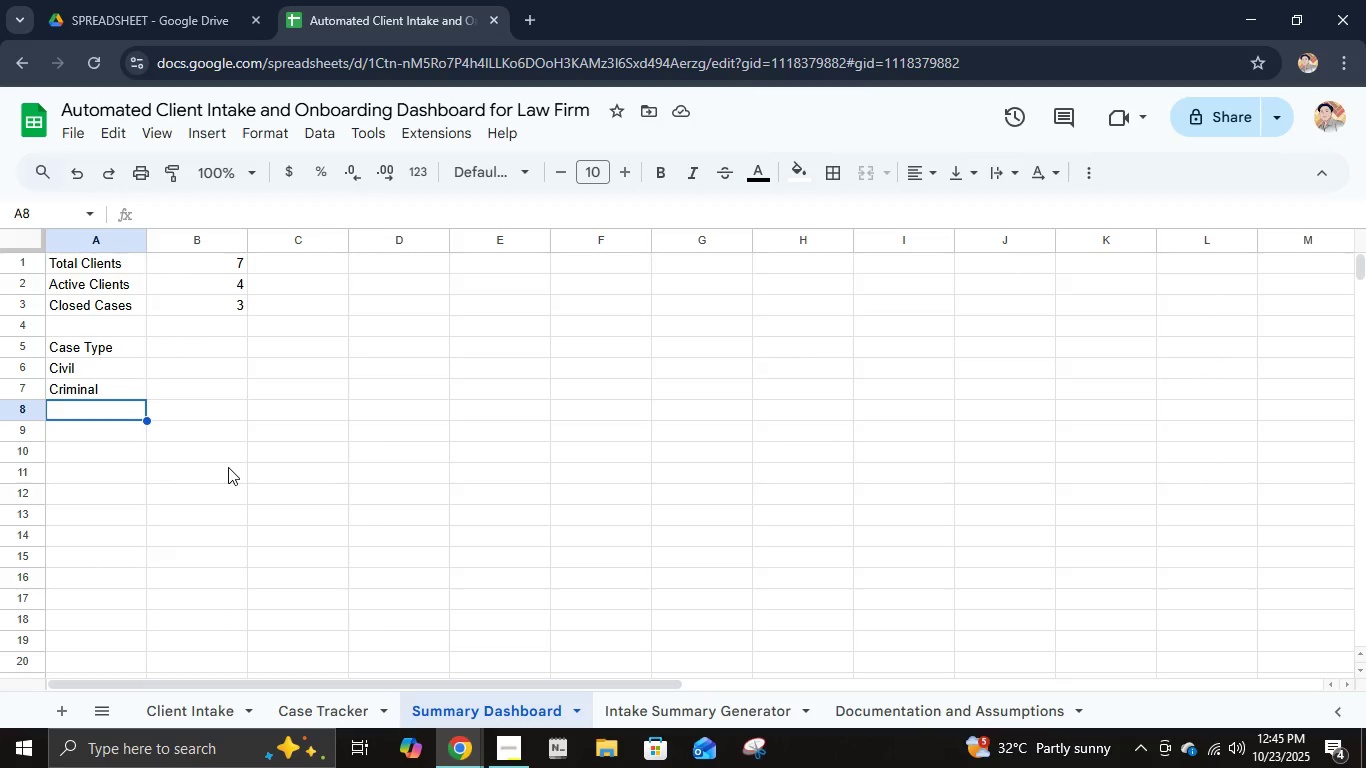 
left_click([219, 718])
 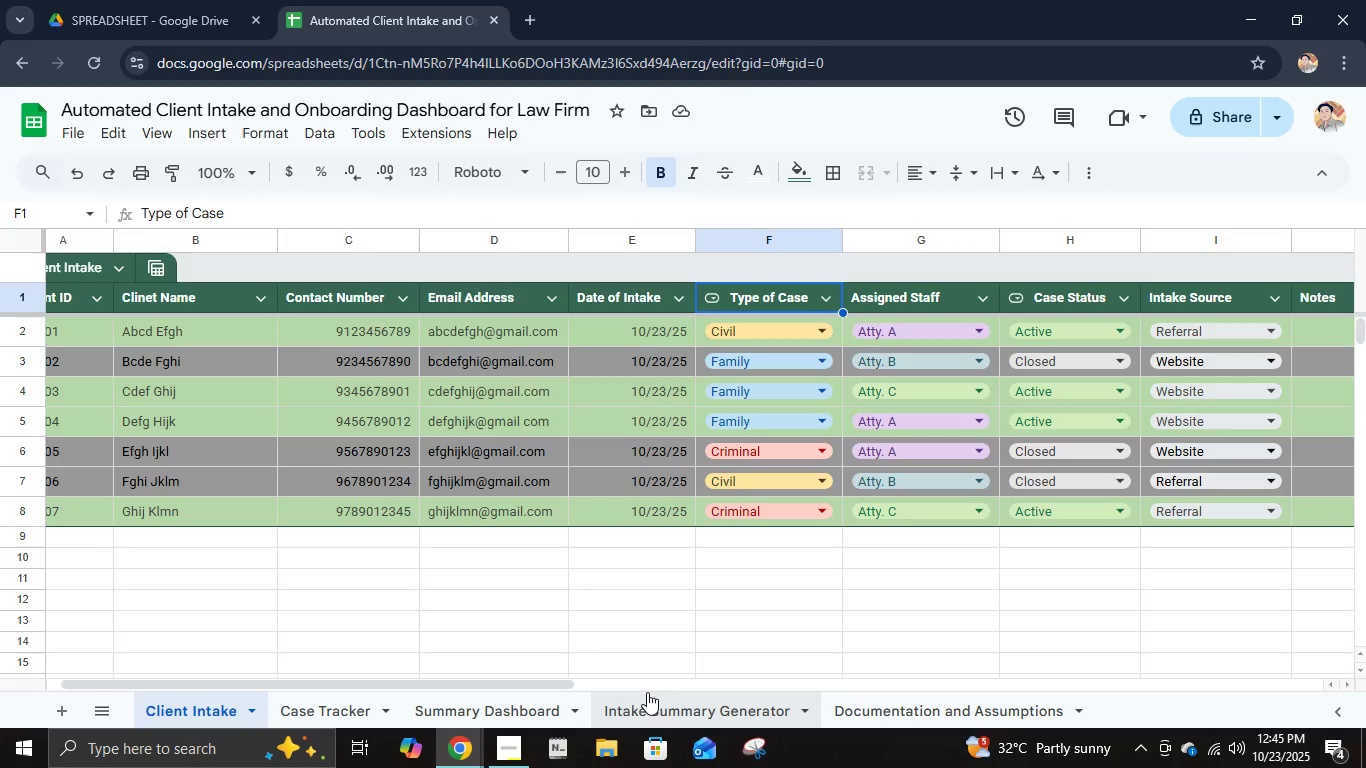 
left_click([790, 481])
 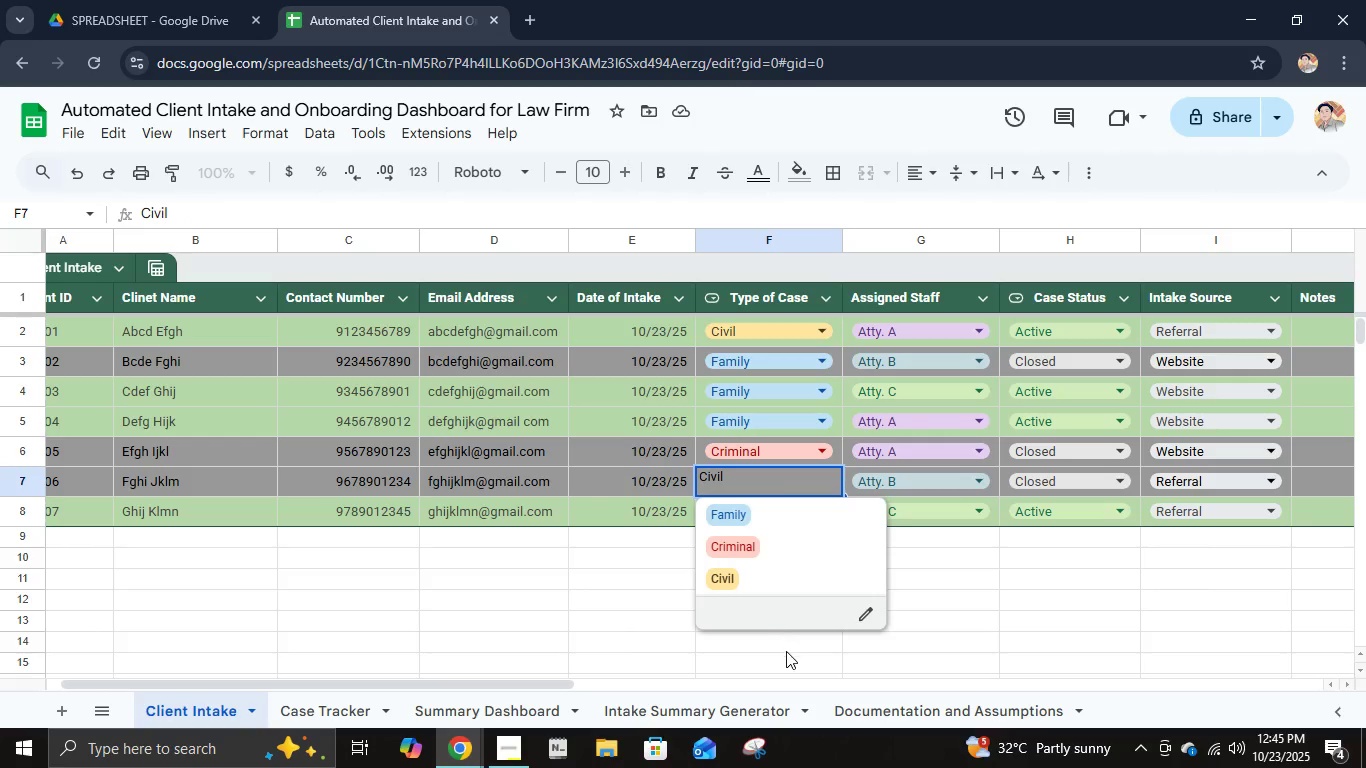 
key(Escape)
 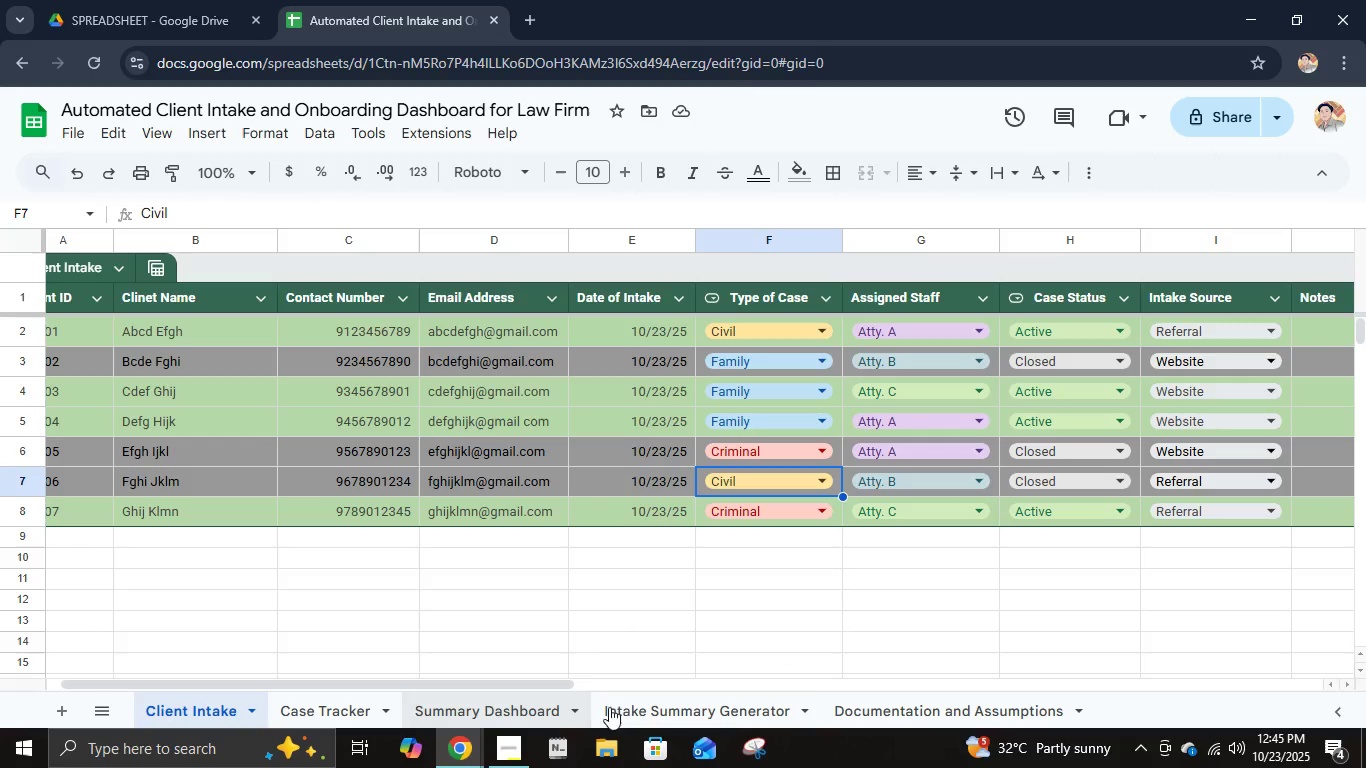 
left_click([740, 707])
 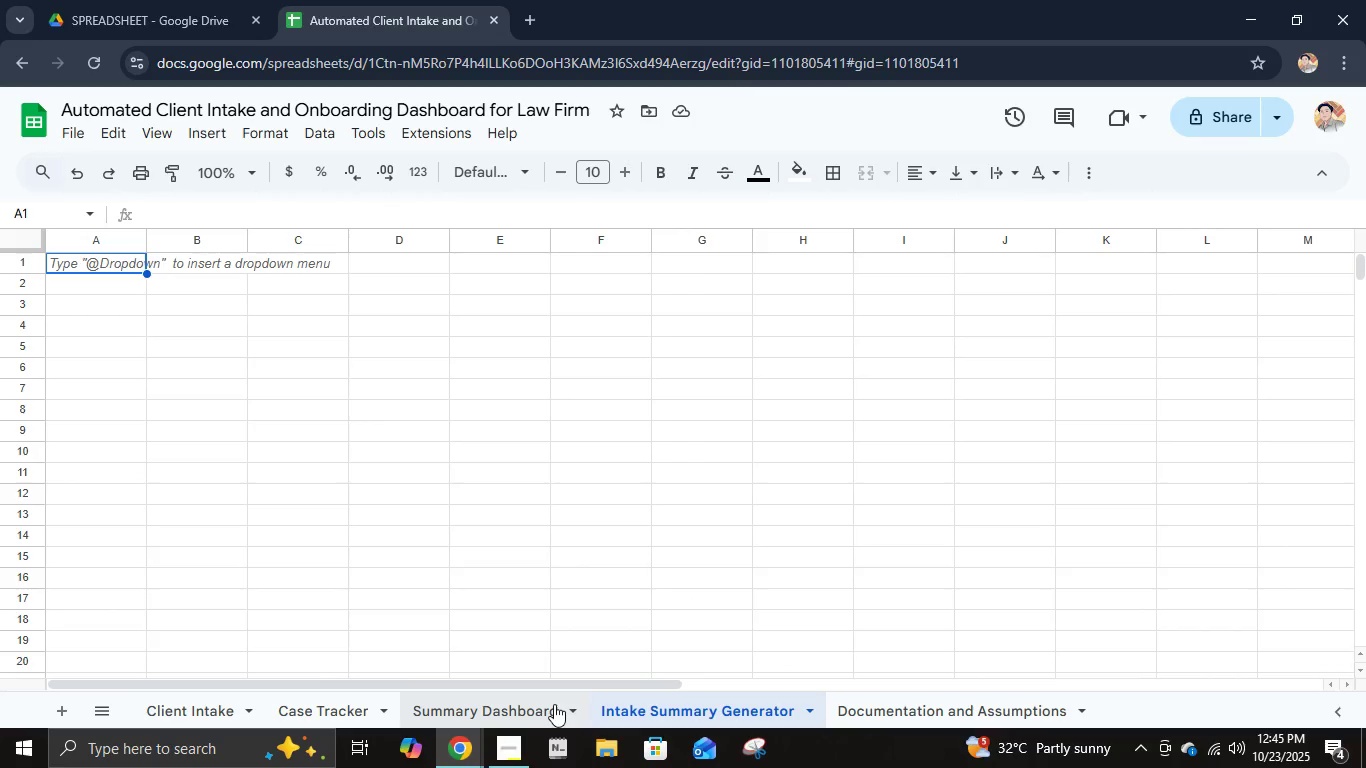 
left_click([530, 706])
 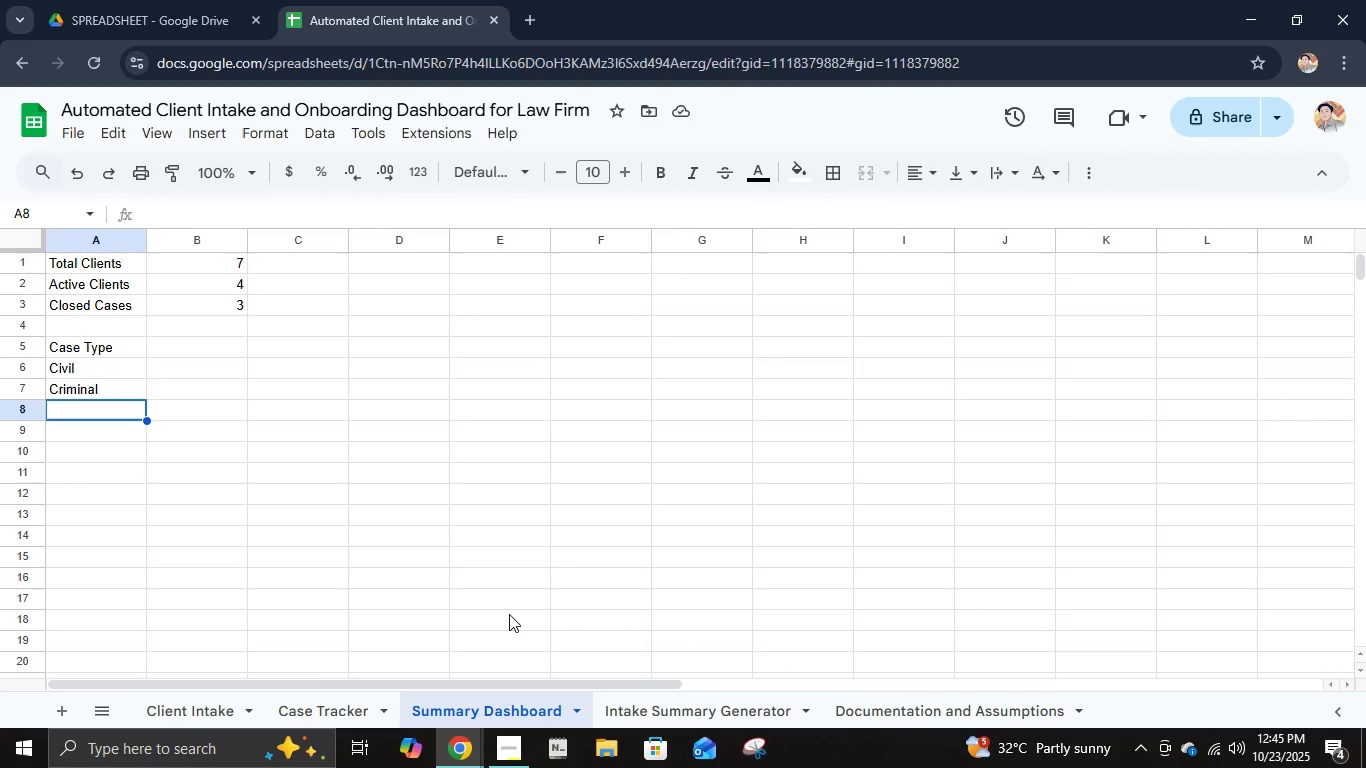 
type(Famio)
key(Backspace)
type(y)
 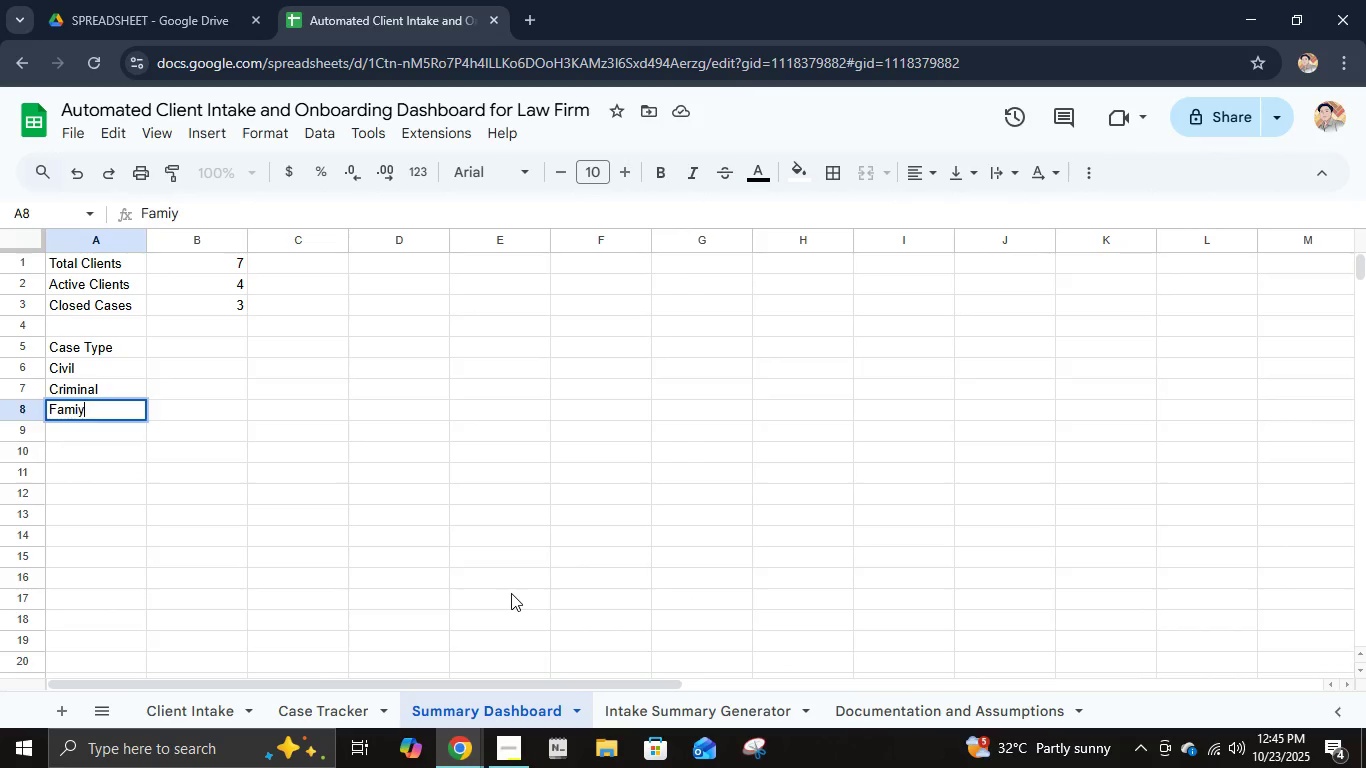 
key(Enter)
 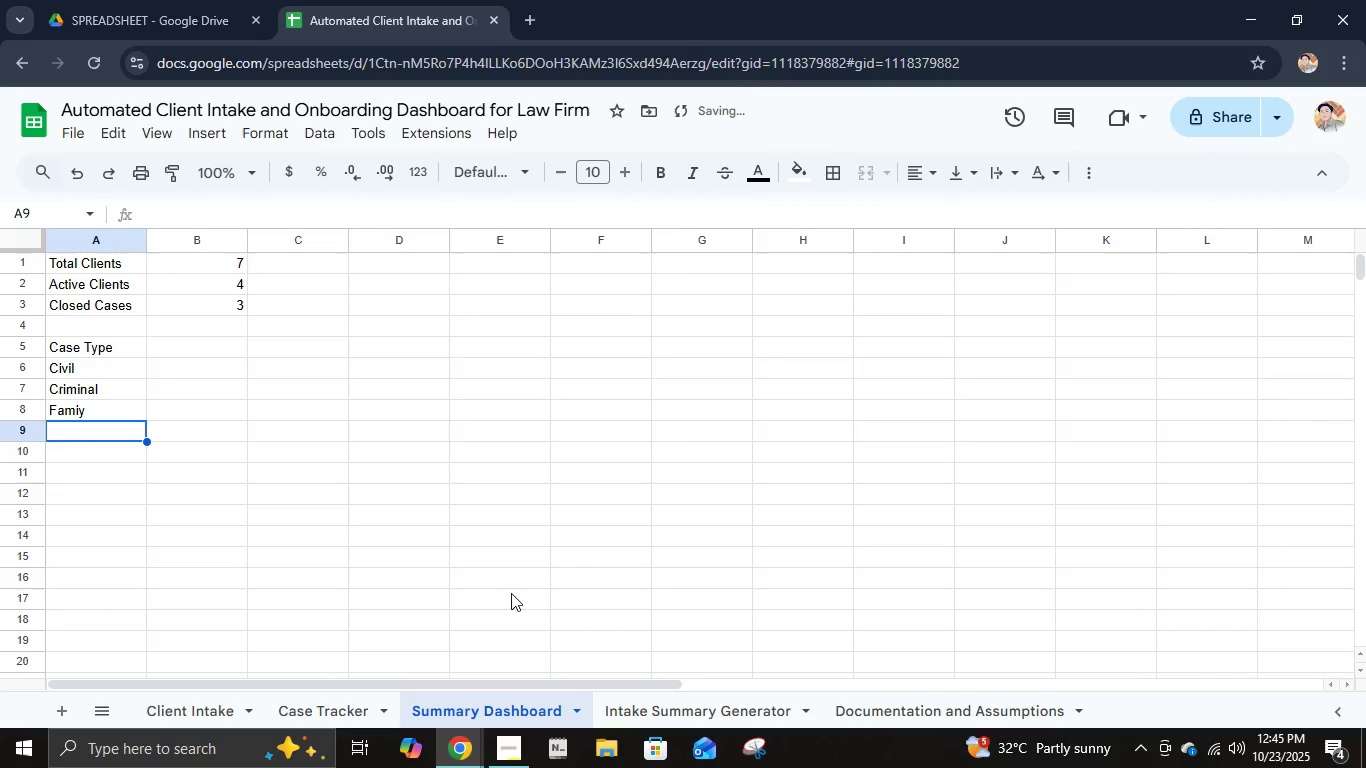 
key(ArrowUp)
 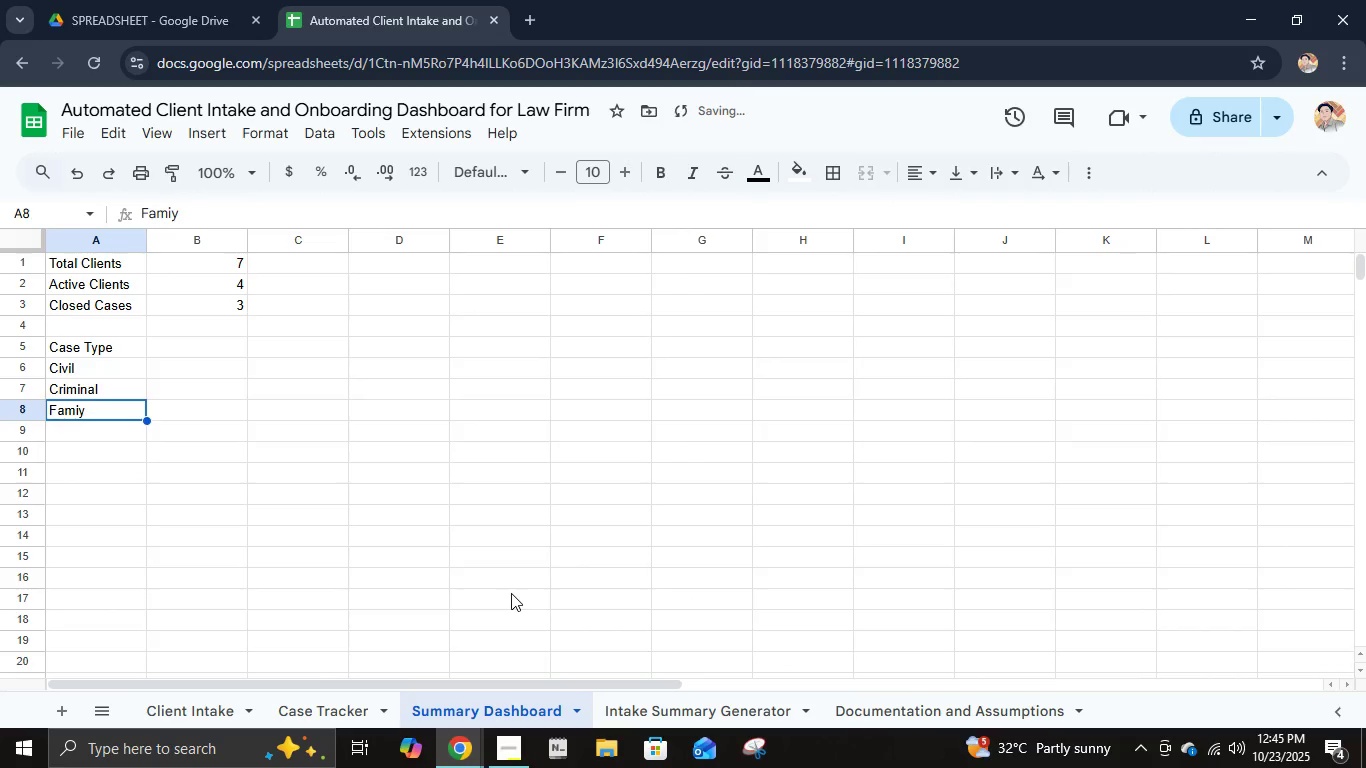 
key(ArrowUp)
 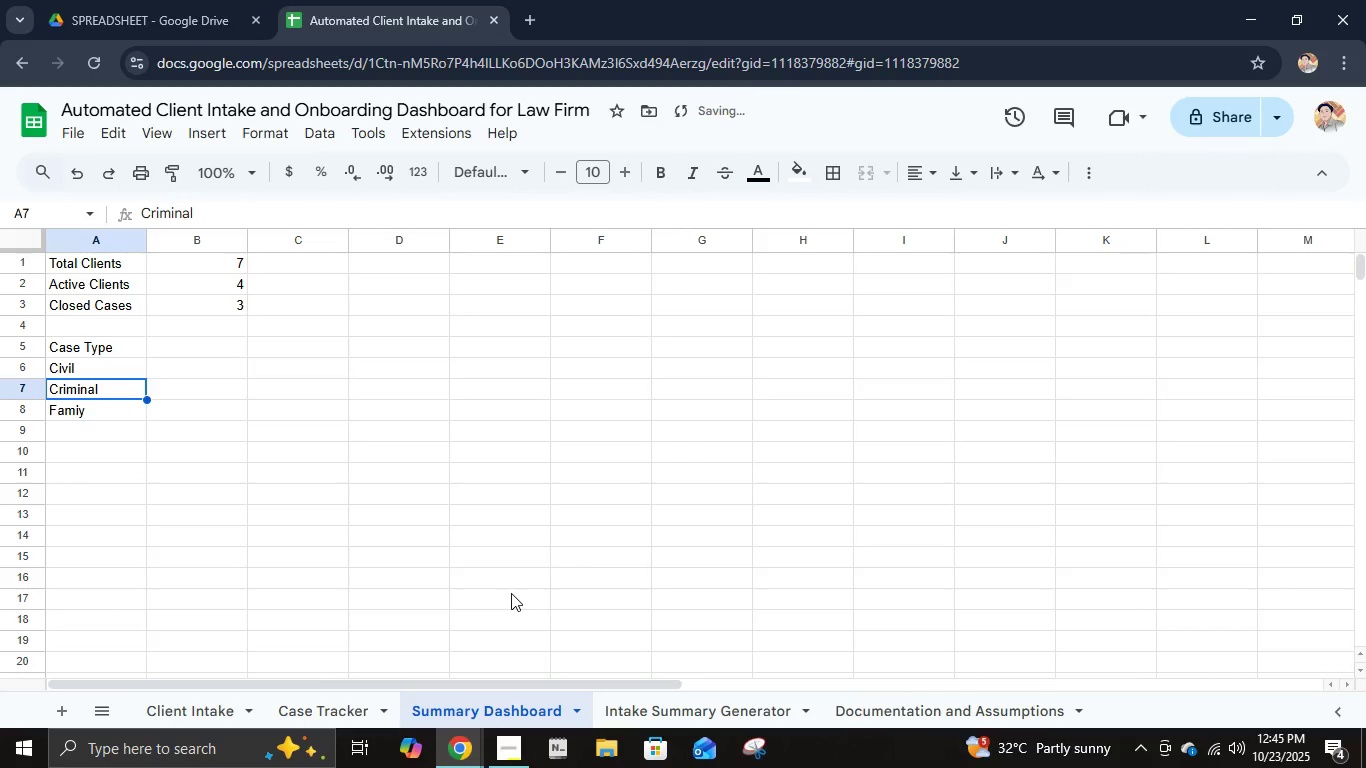 
key(ArrowUp)
 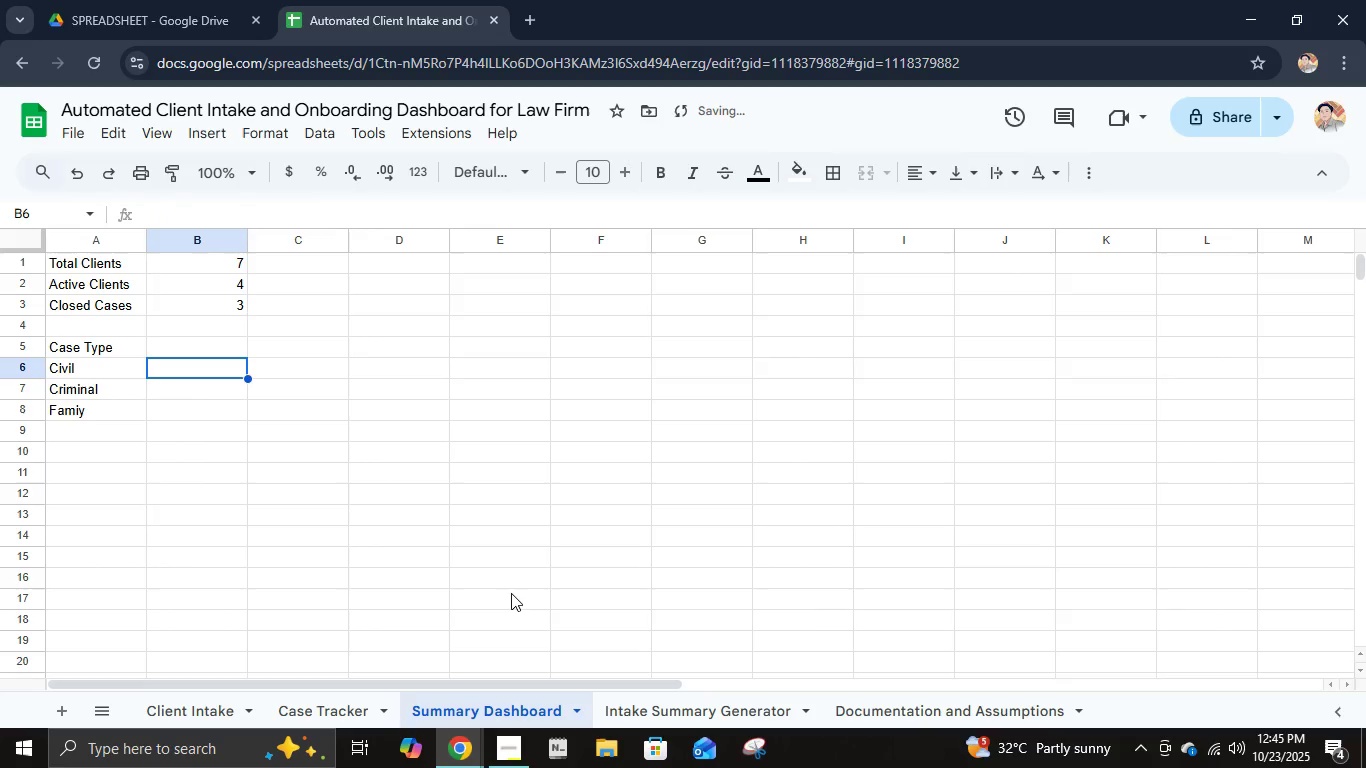 
key(ArrowRight)
 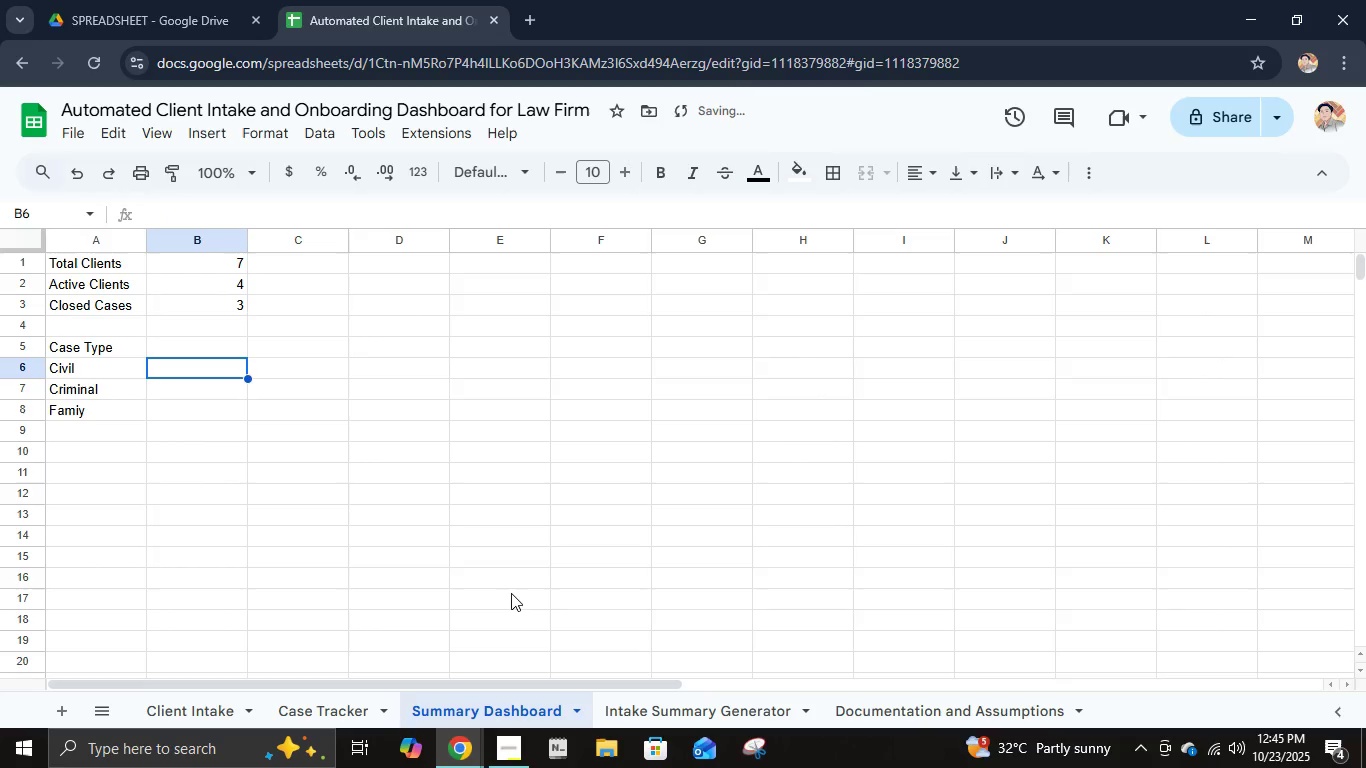 
key(Equal)
 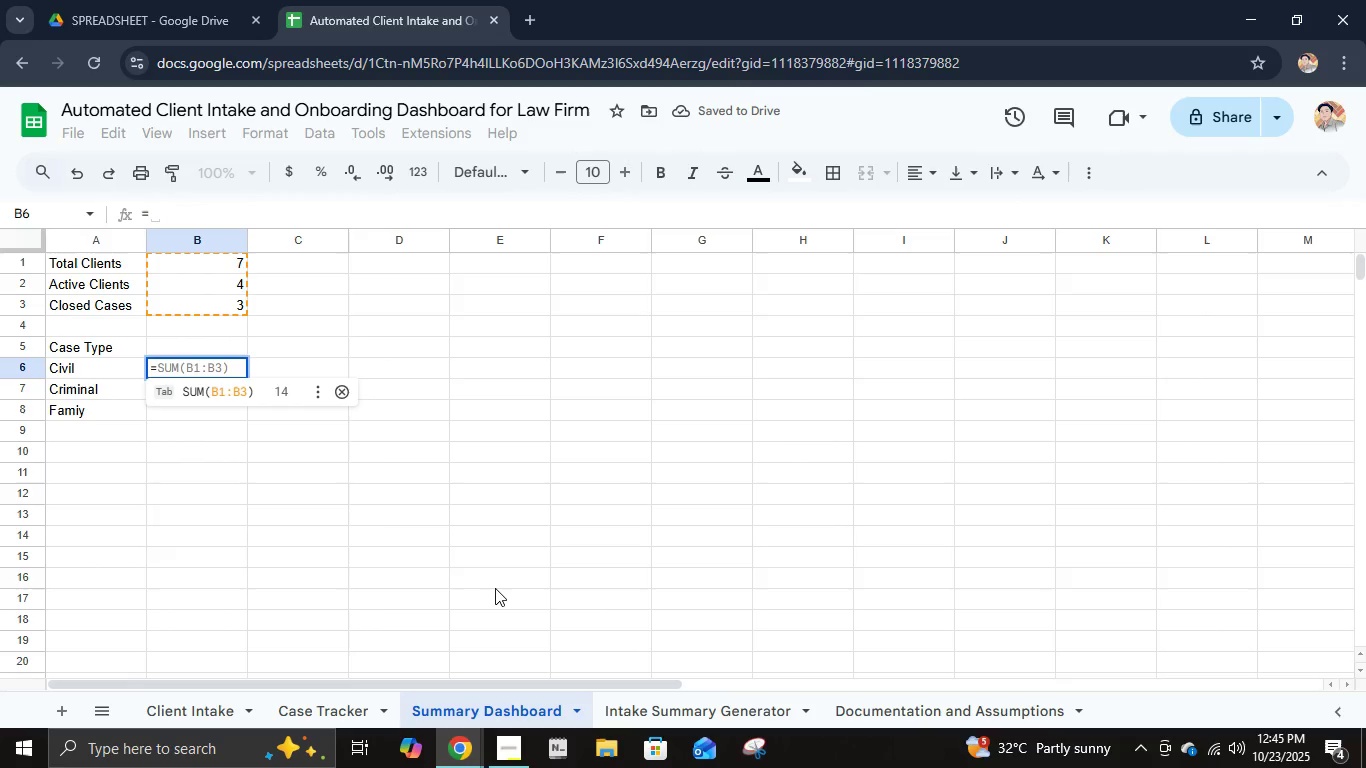 
type(countif('Client Intake'!)
 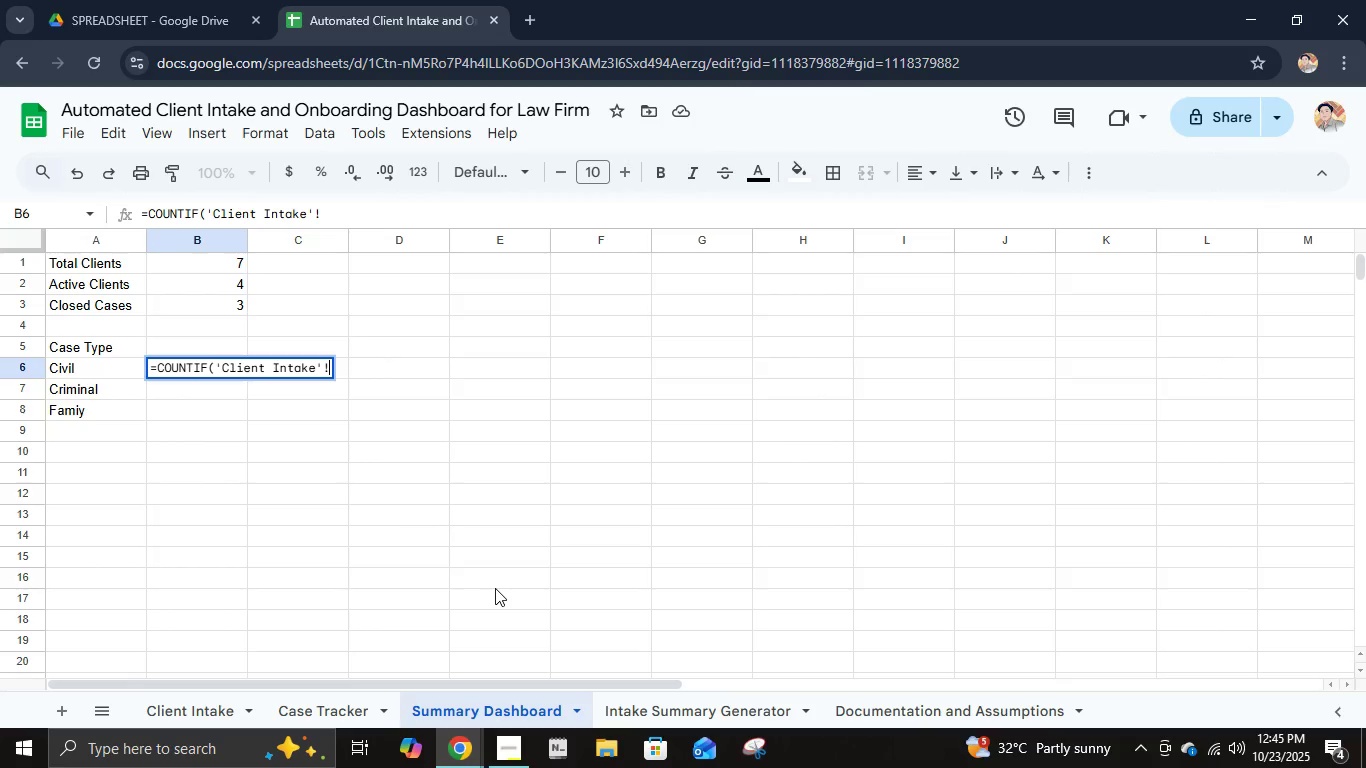 
type(F2:f)
key(Backspace)
type(F, )
 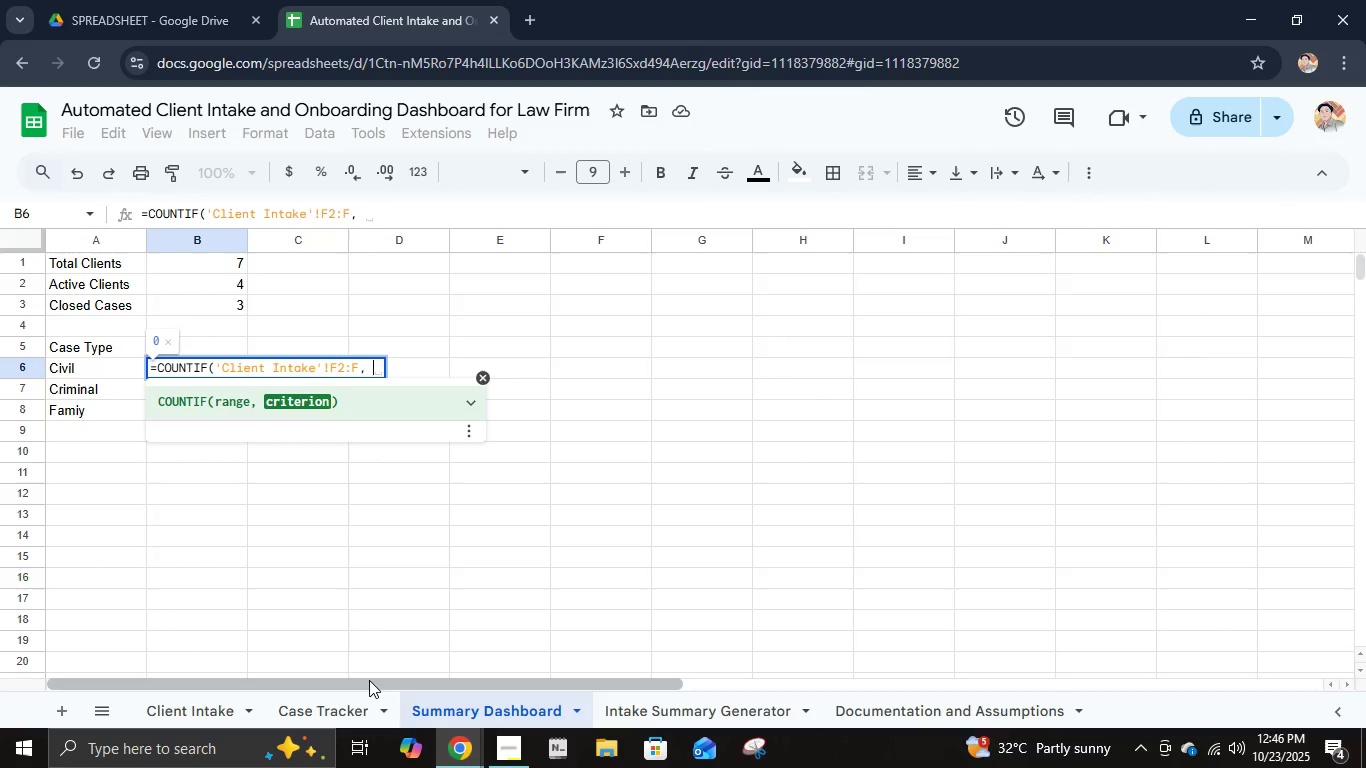 
left_click([104, 373])
 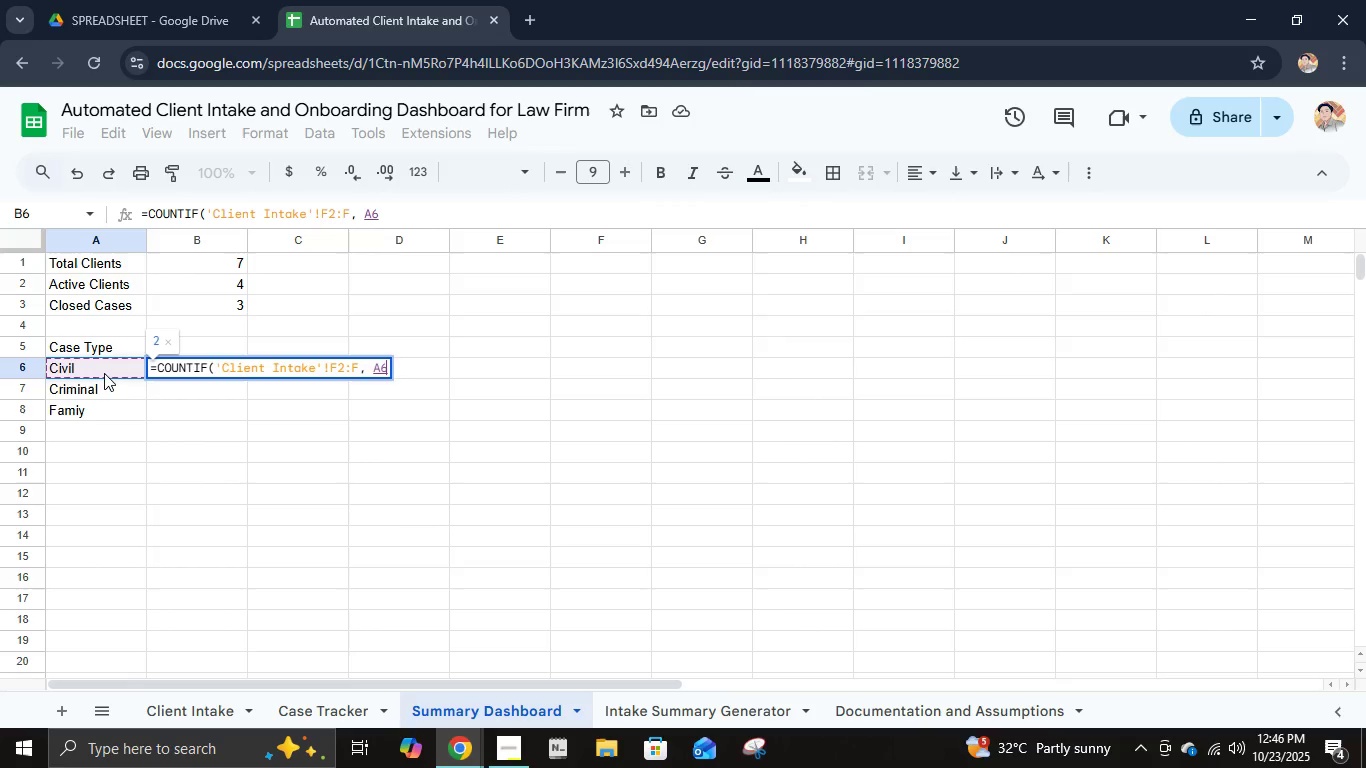 
key(Shift+0)
 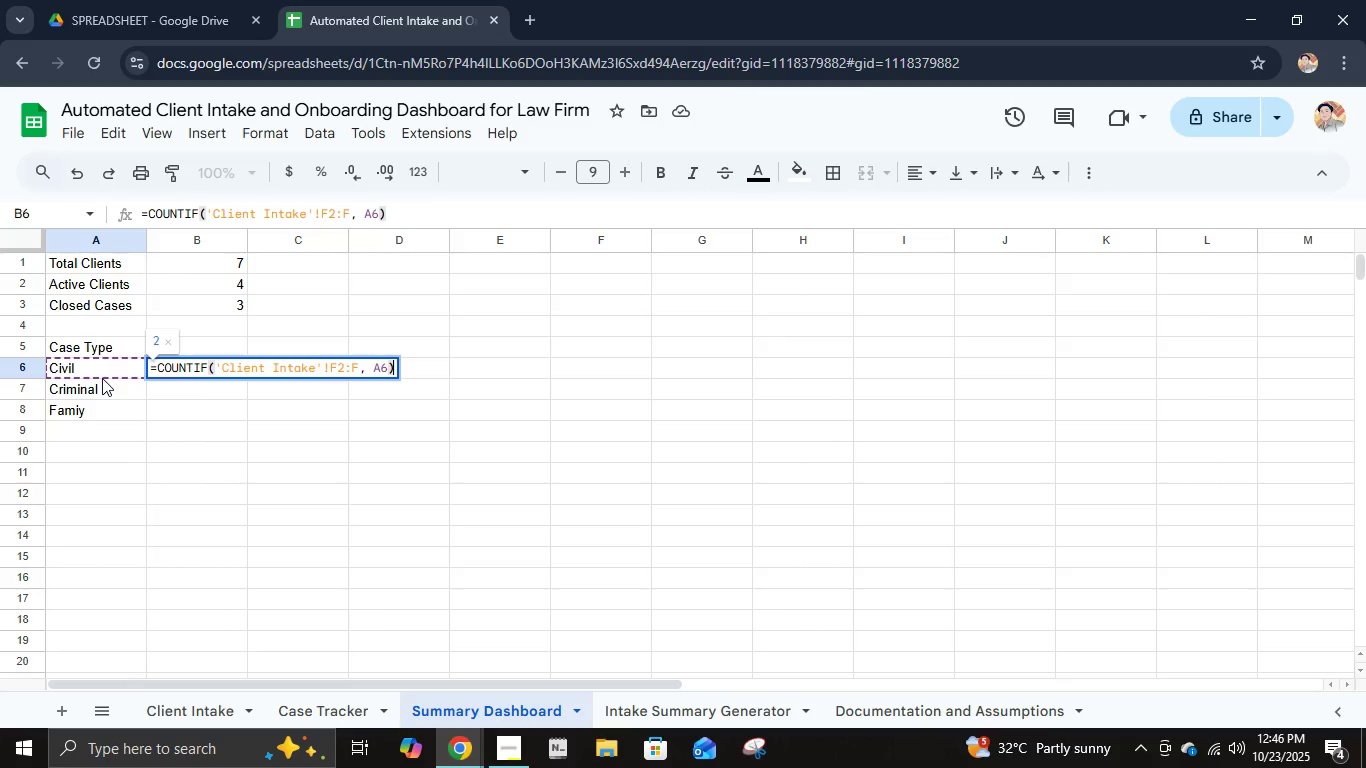 
key(Shift+Enter)
 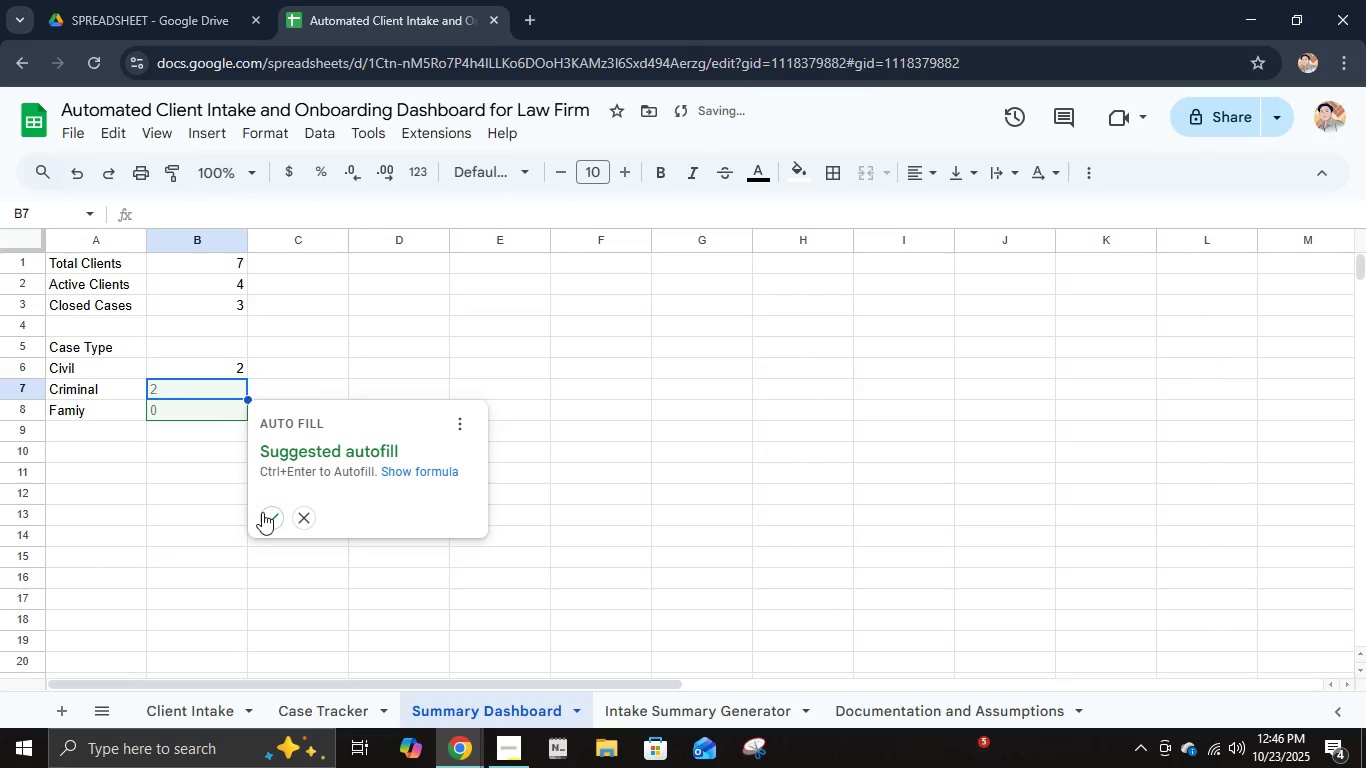 
left_click([264, 515])
 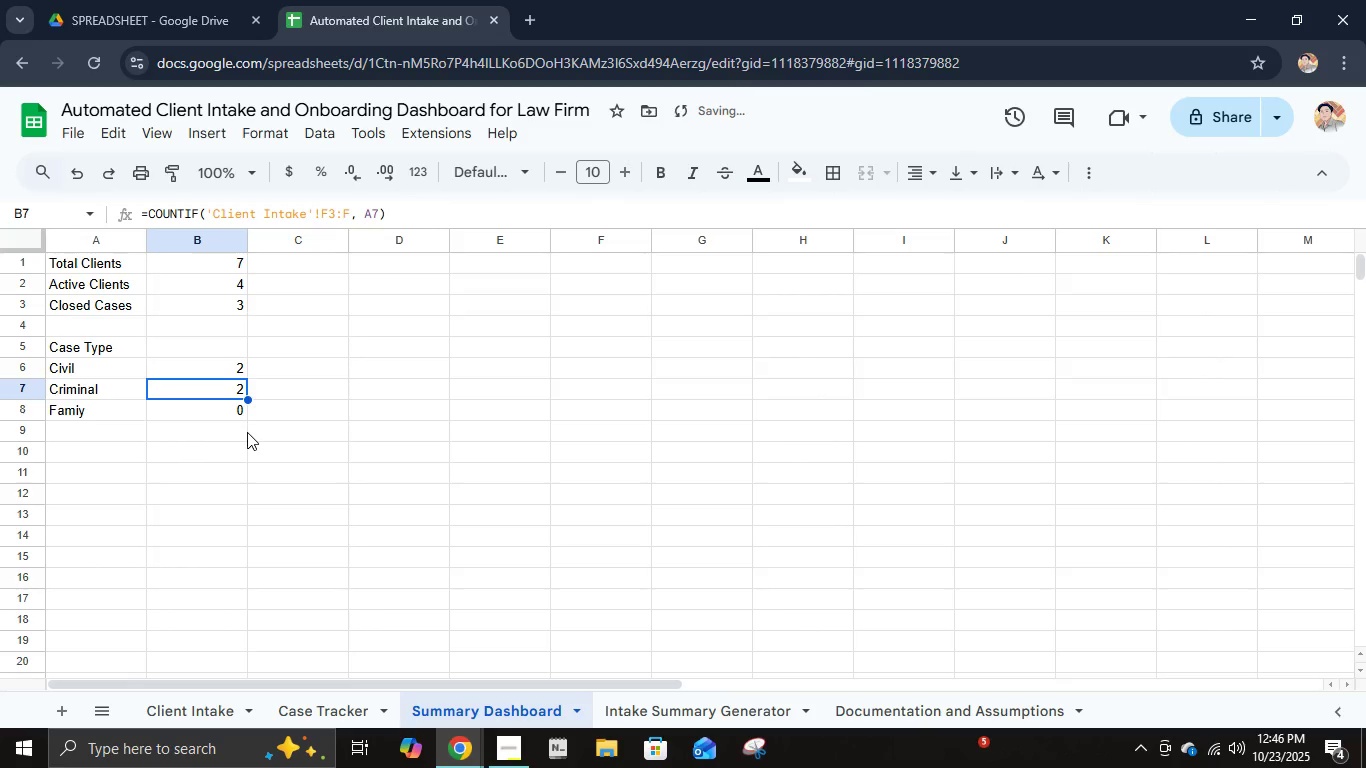 
left_click([246, 431])
 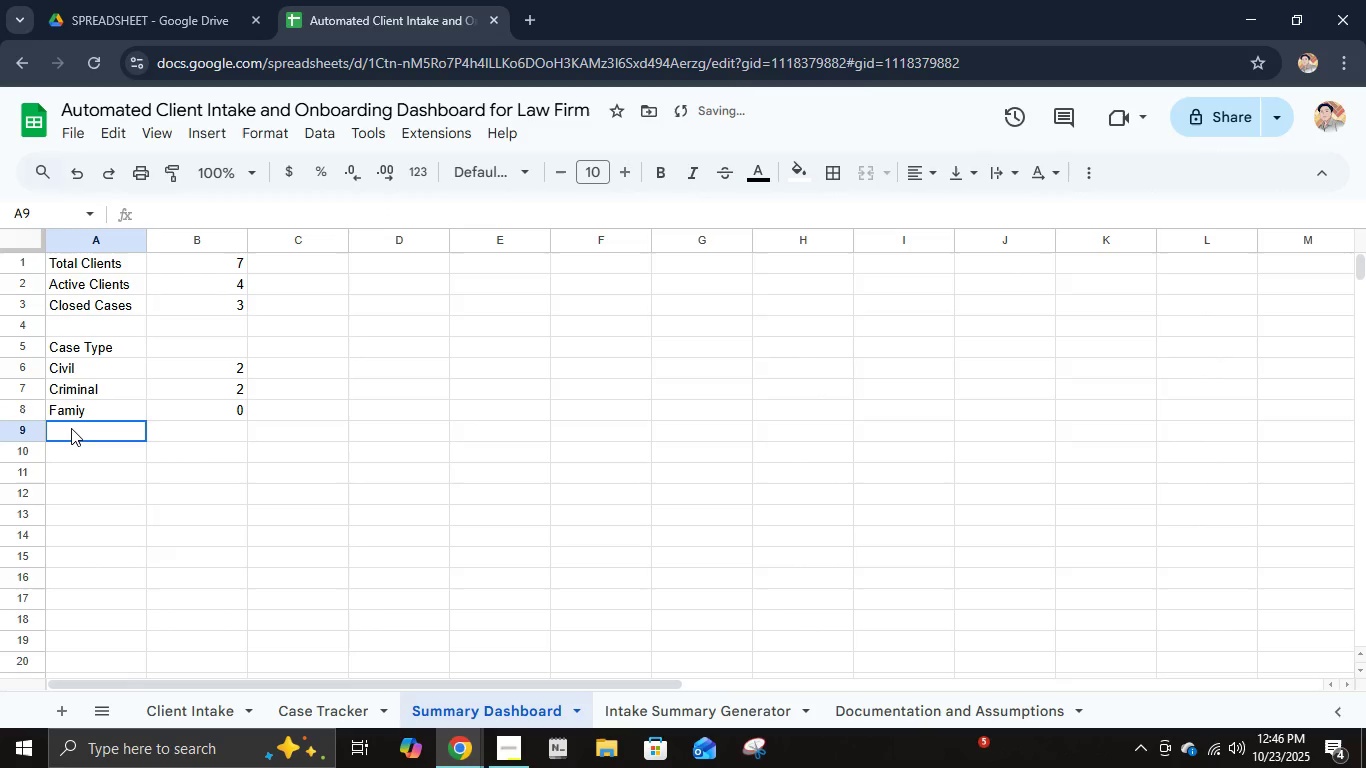 
left_click([71, 428])
 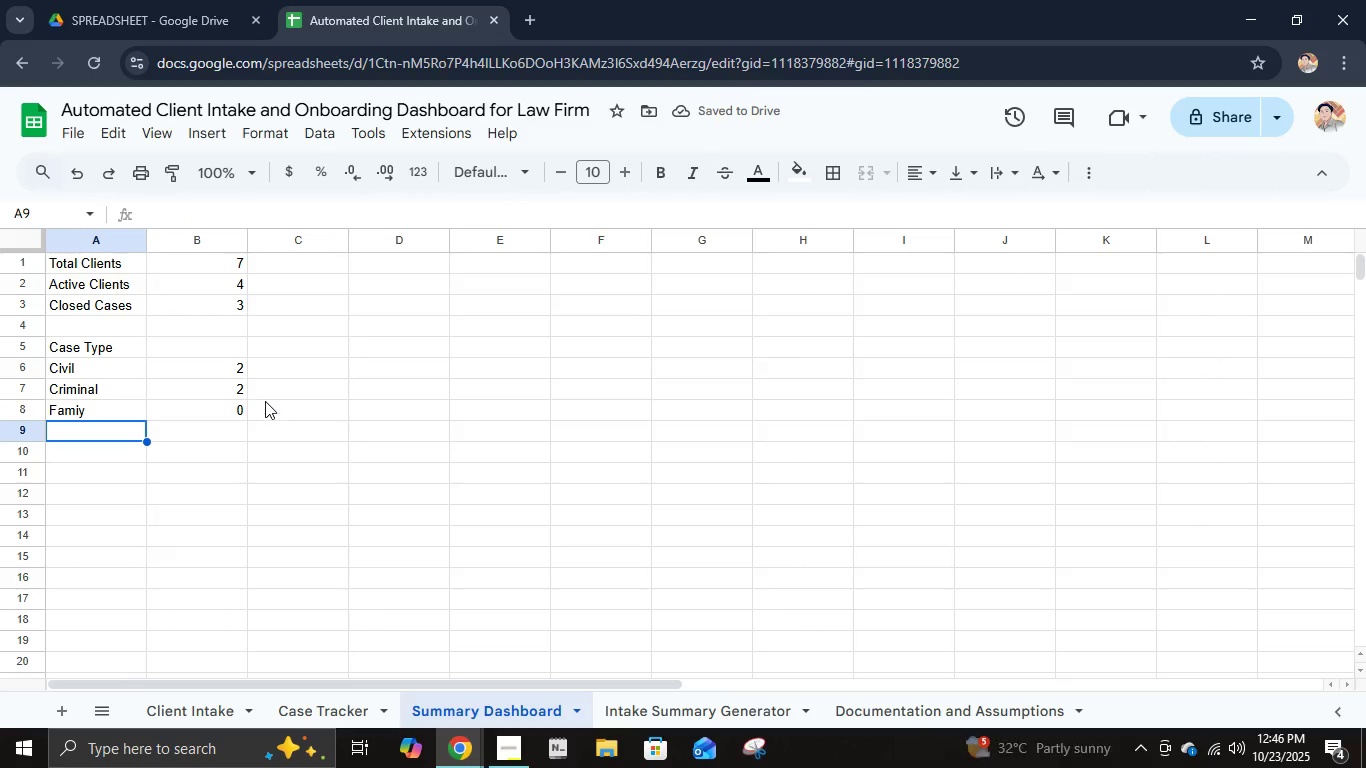 
left_click([133, 345])
 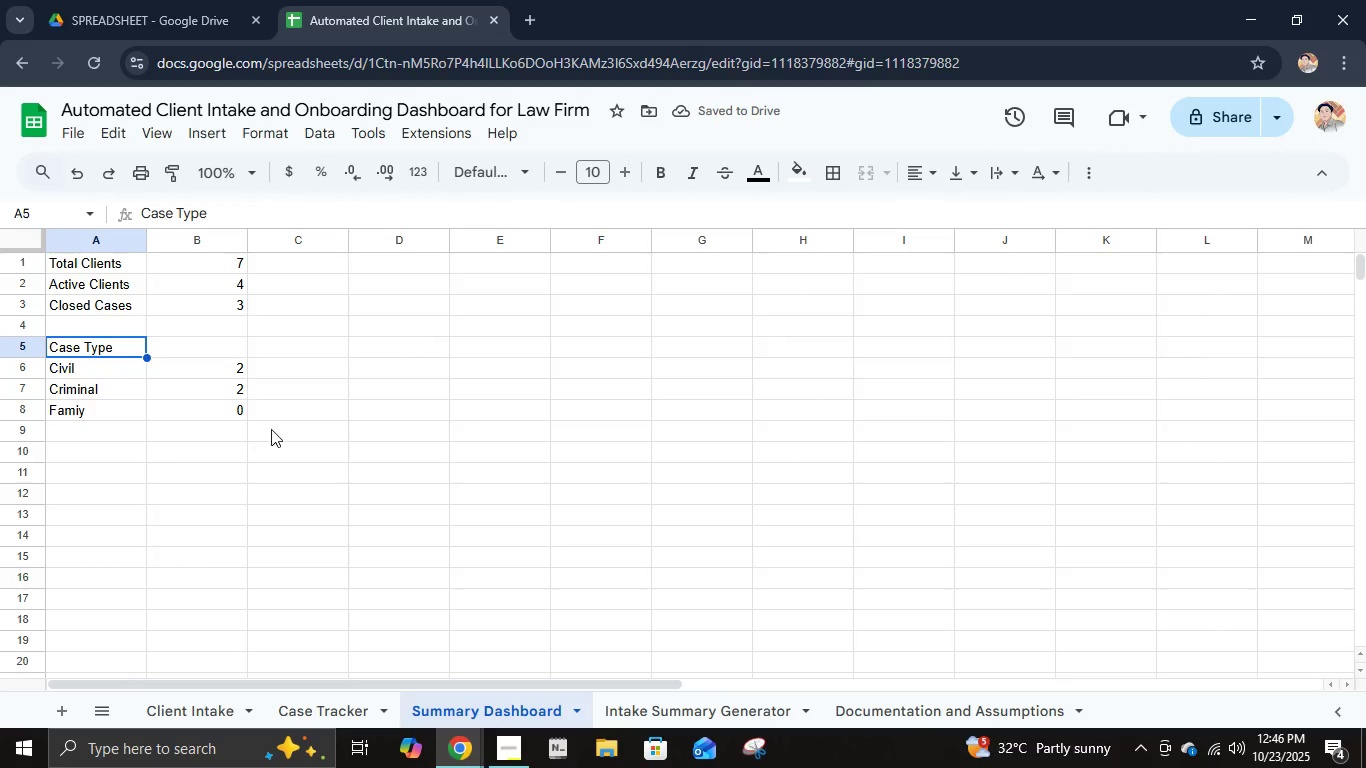 
hold_key(key=ShiftLeft, duration=1.09)
left_click([229, 412])
 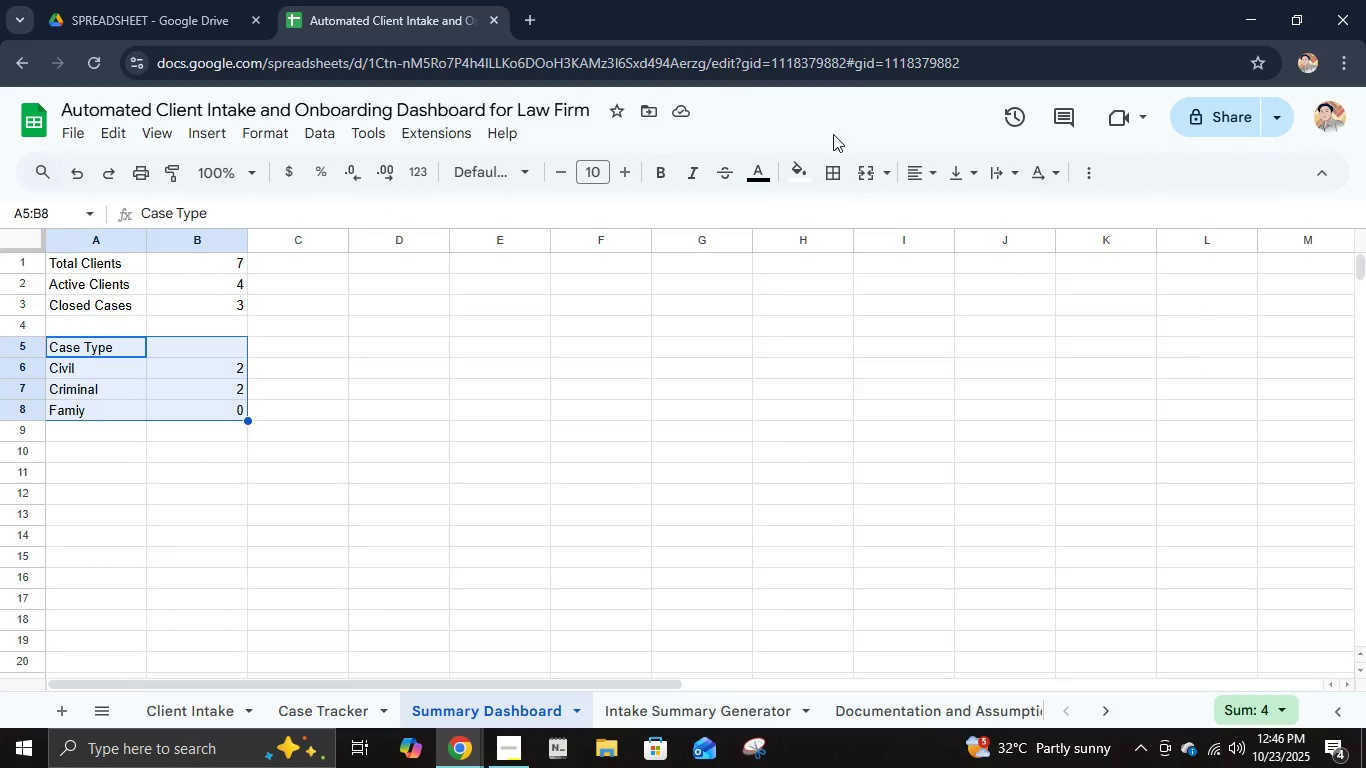 
left_click([824, 170])
 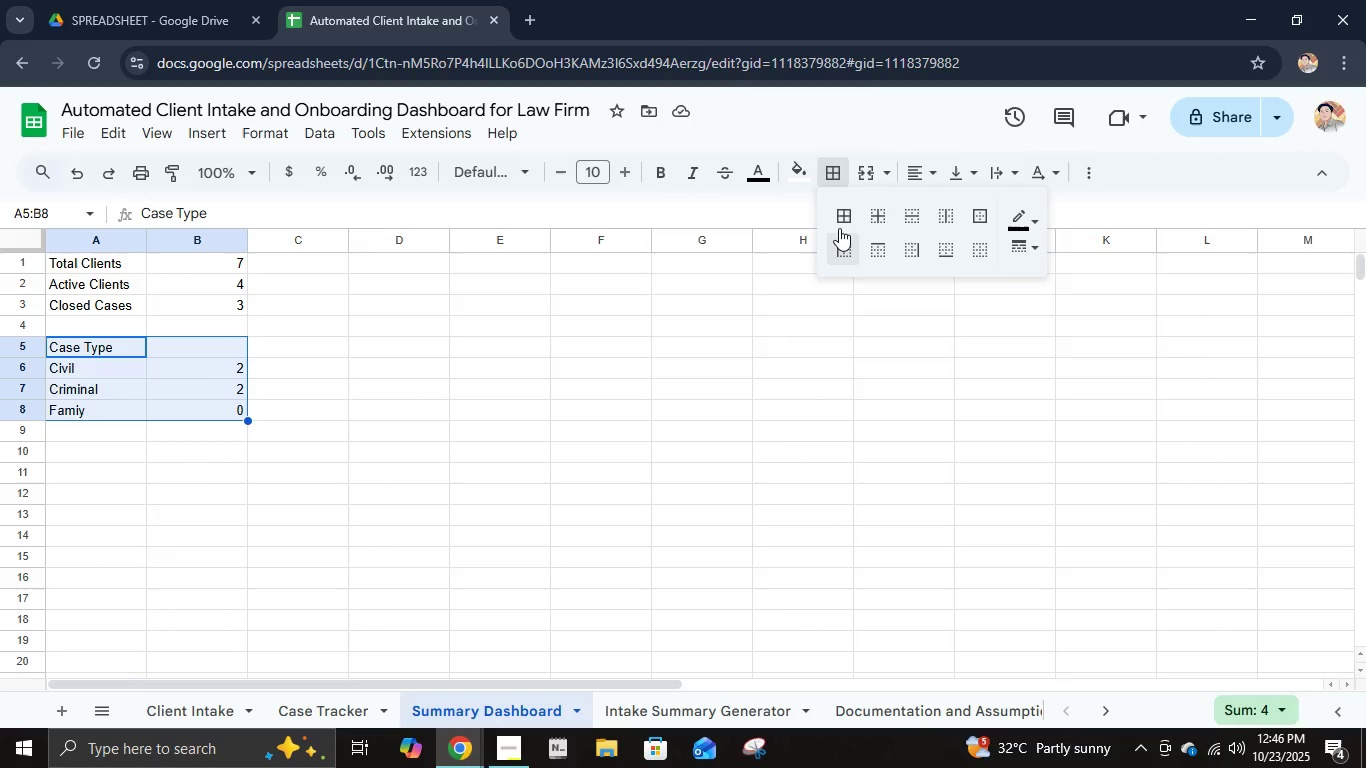 
left_click([840, 219])
 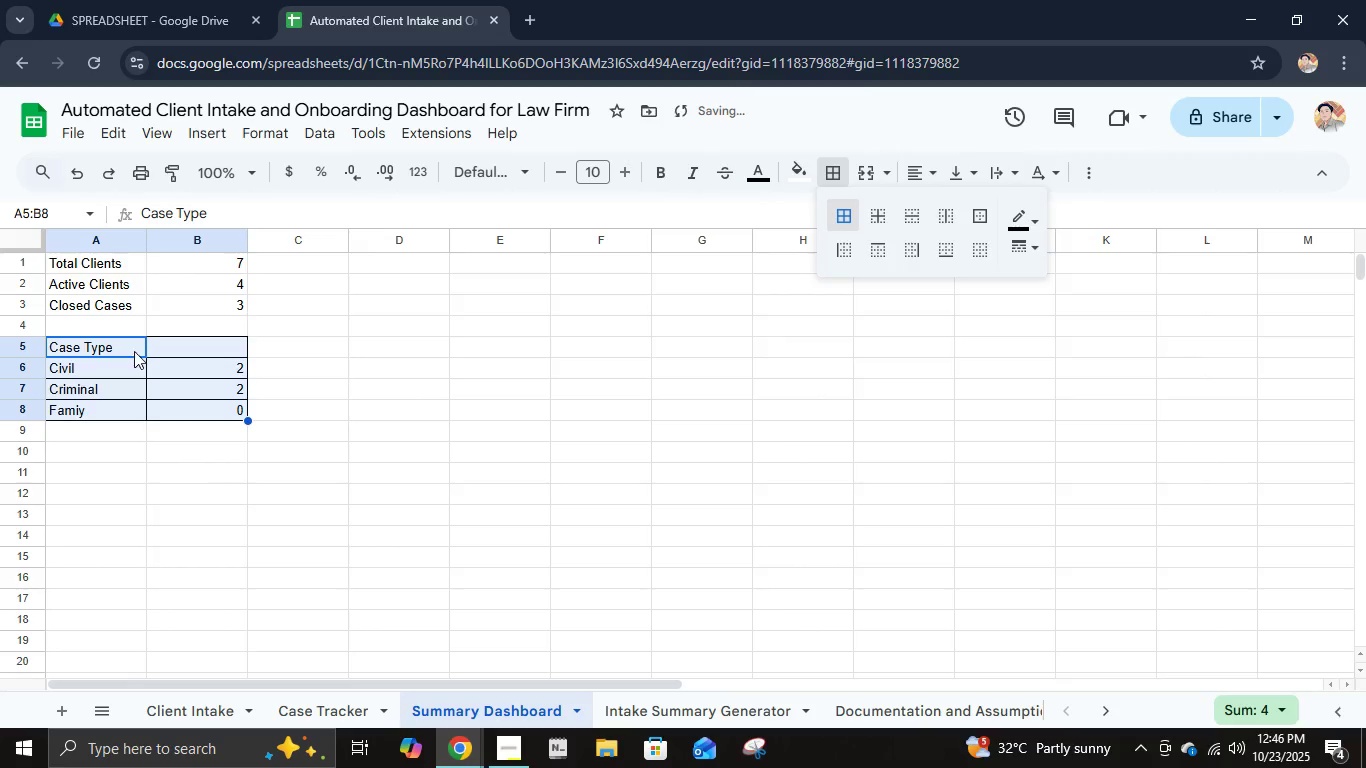 
left_click([116, 263])
 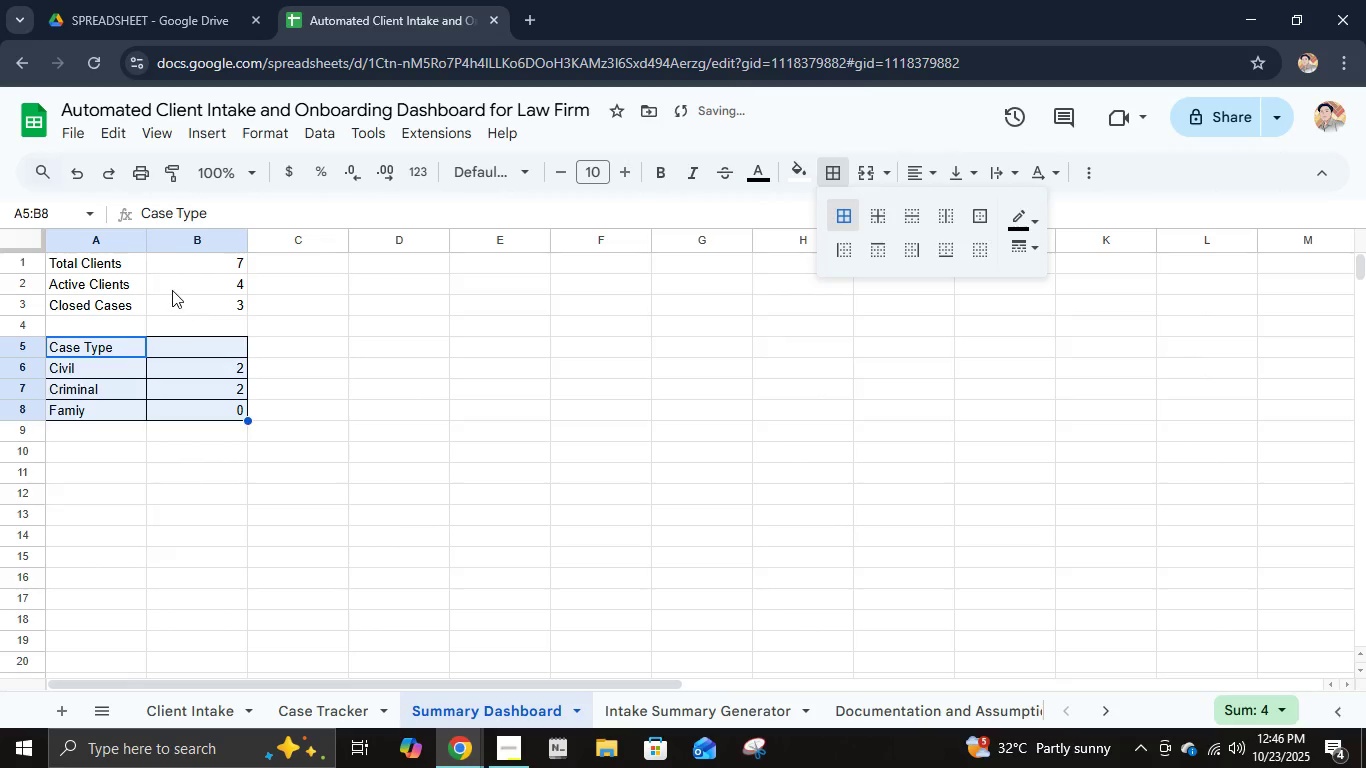 
left_click([172, 290])
 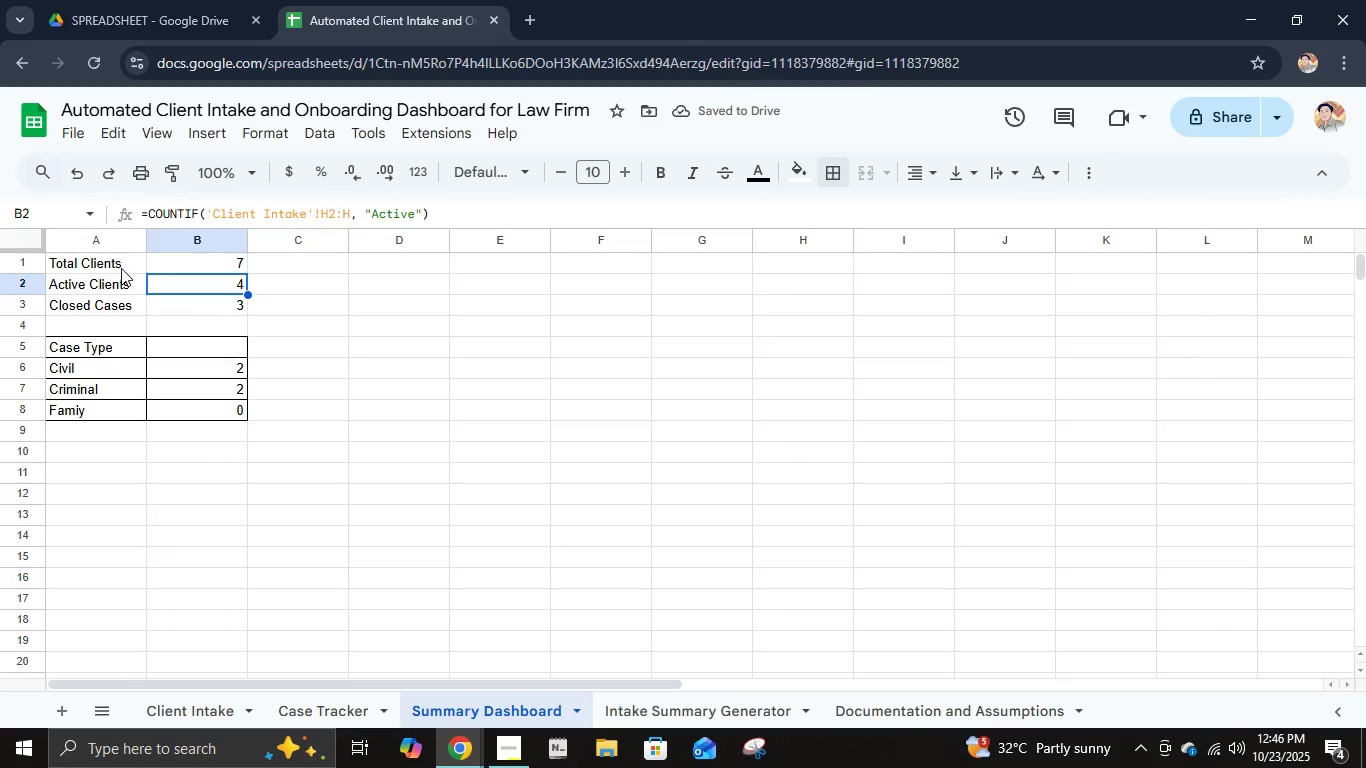 
left_click([121, 266])
 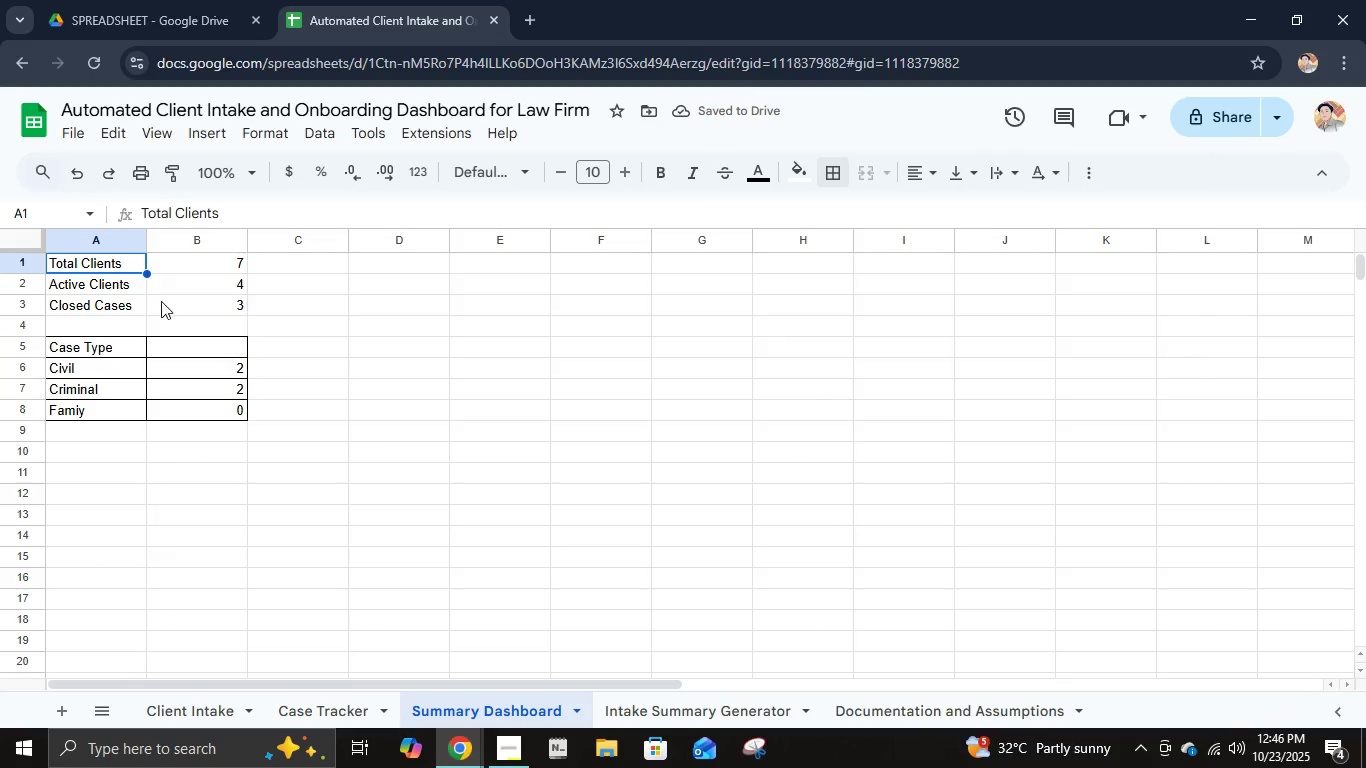 
hold_key(key=ShiftLeft, duration=0.62)
left_click([167, 302])
 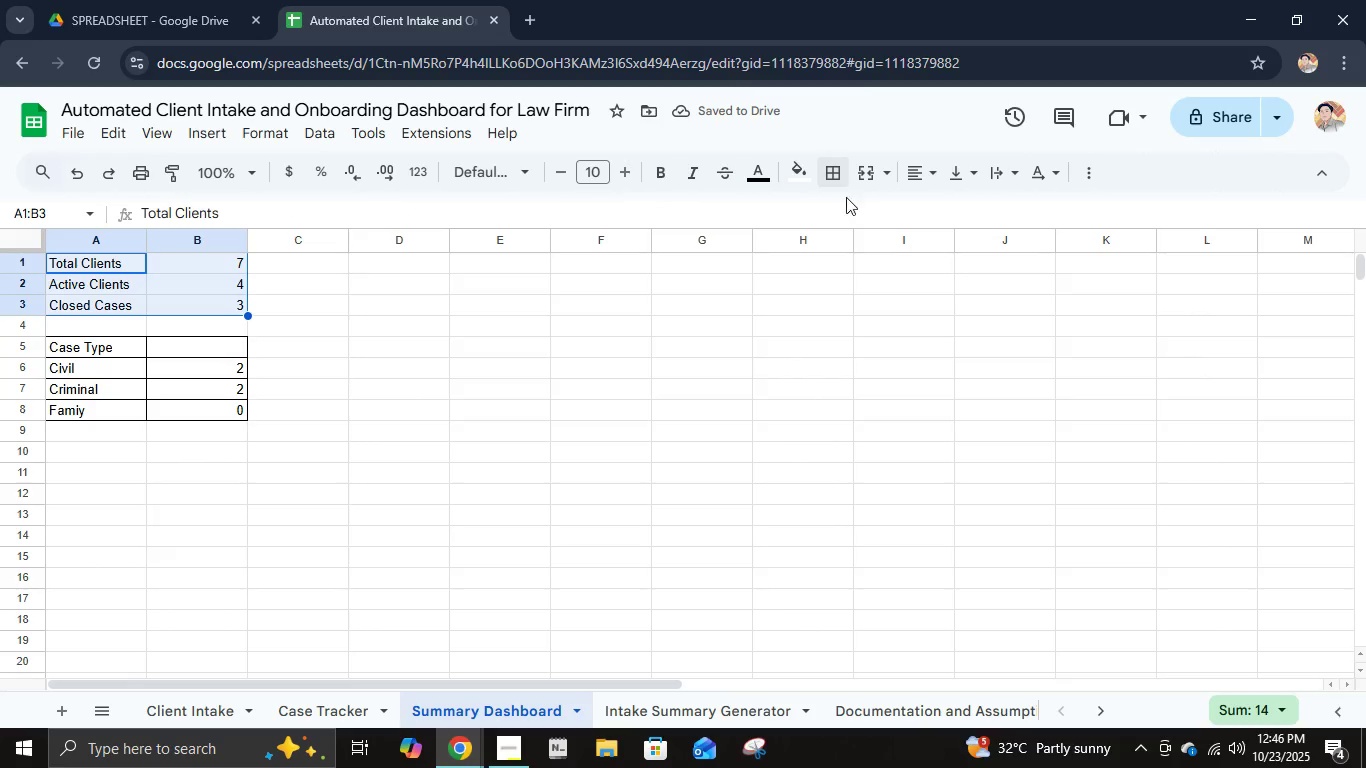 
left_click([827, 175])
 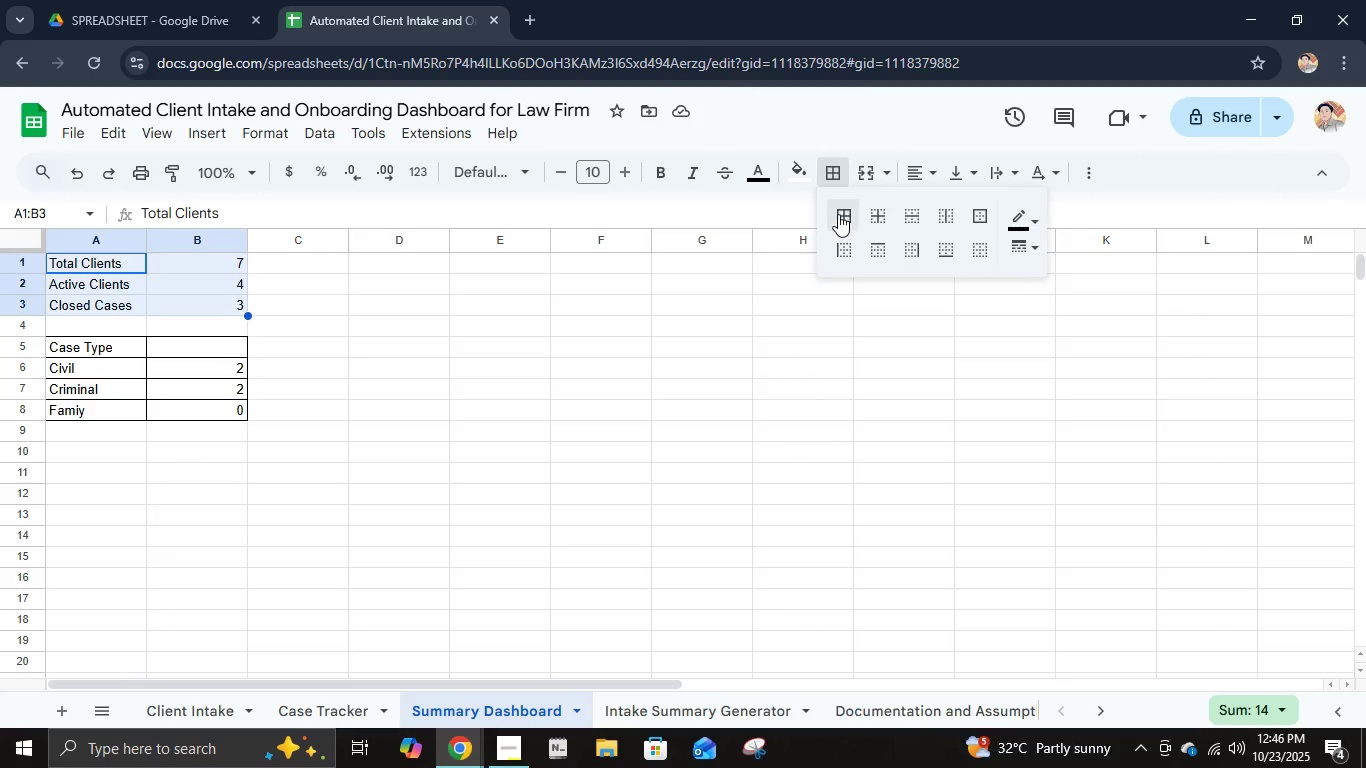 
left_click([838, 214])
 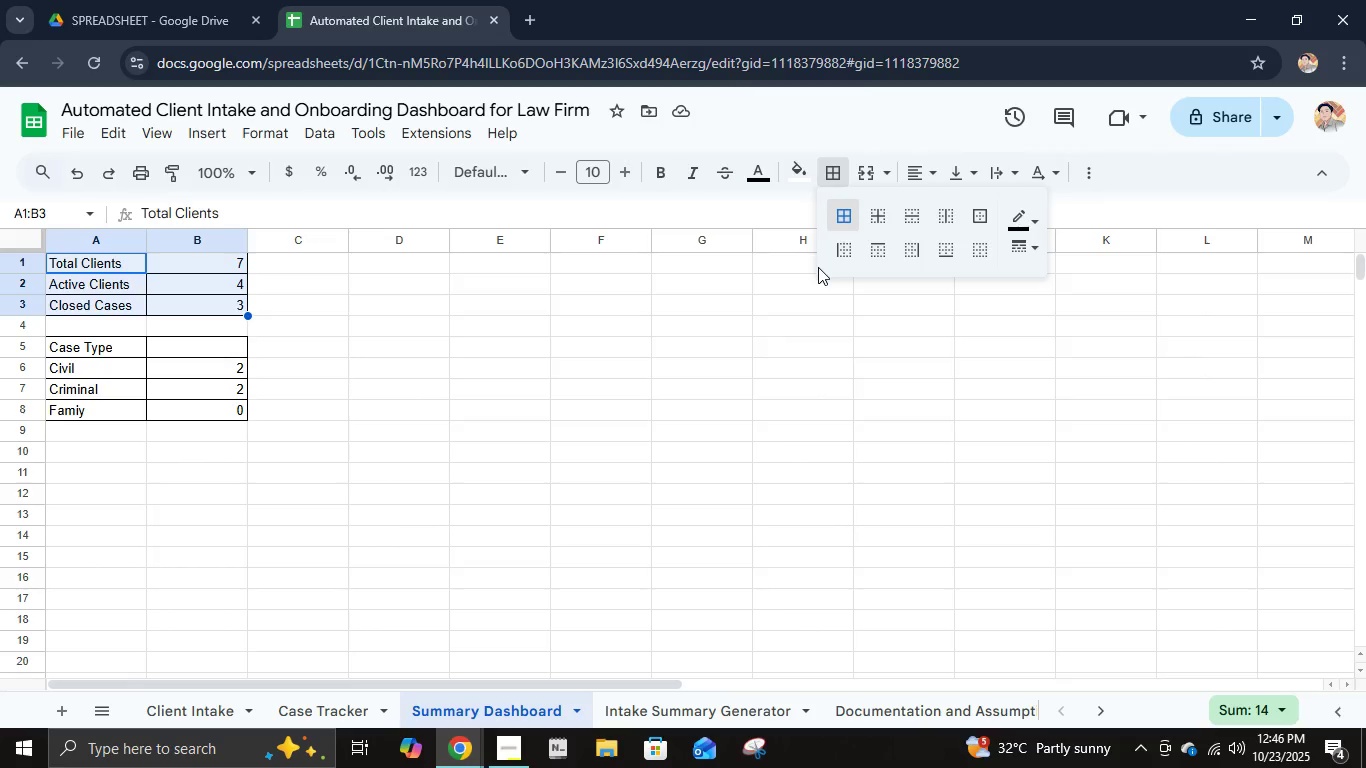 
wait(12.19)
 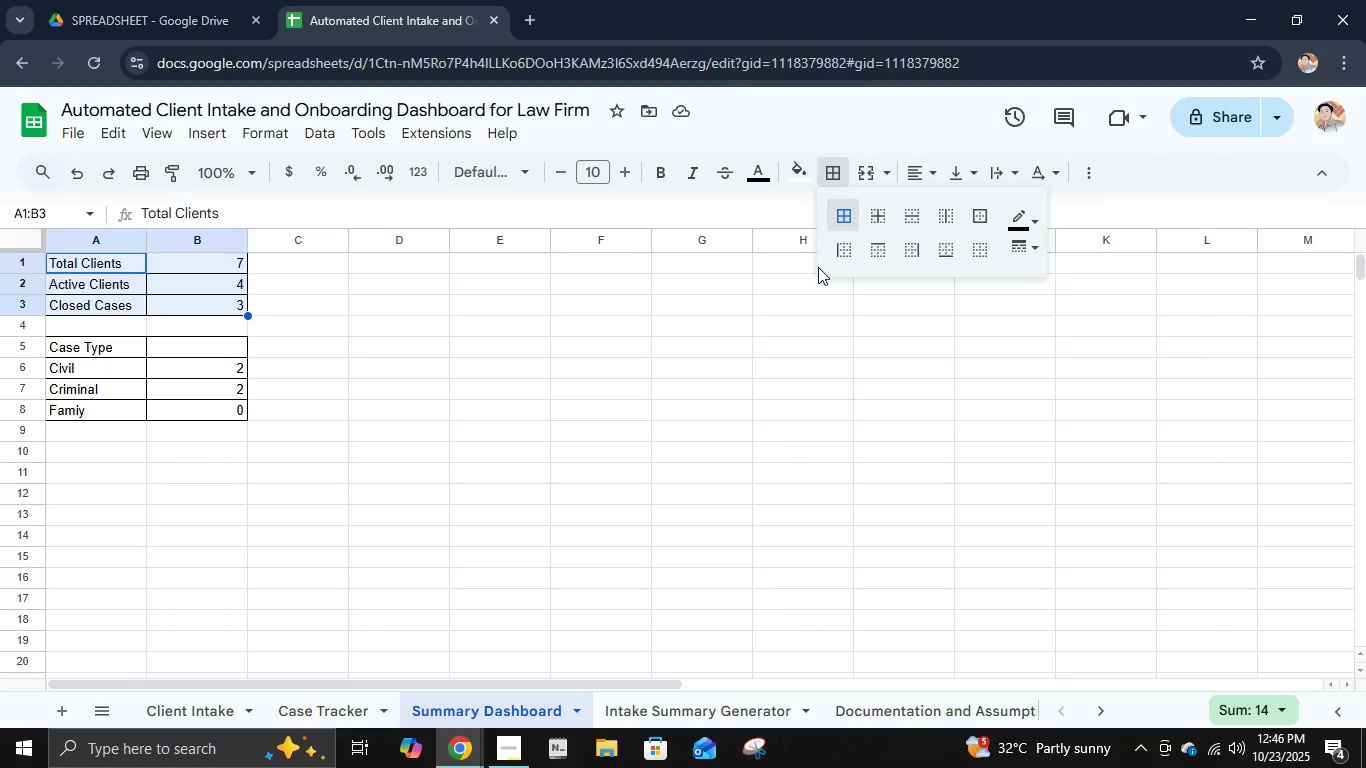 
left_click([188, 701])
 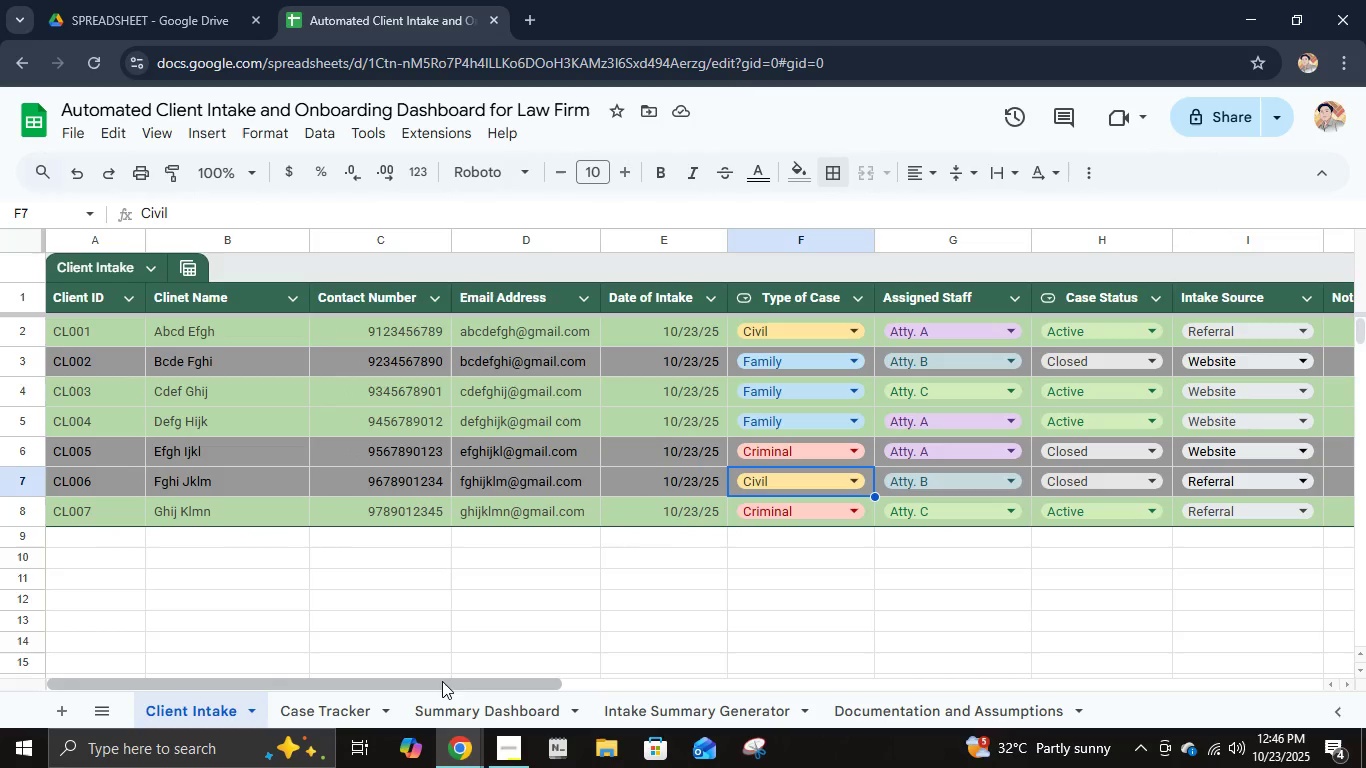 
wait(12.46)
 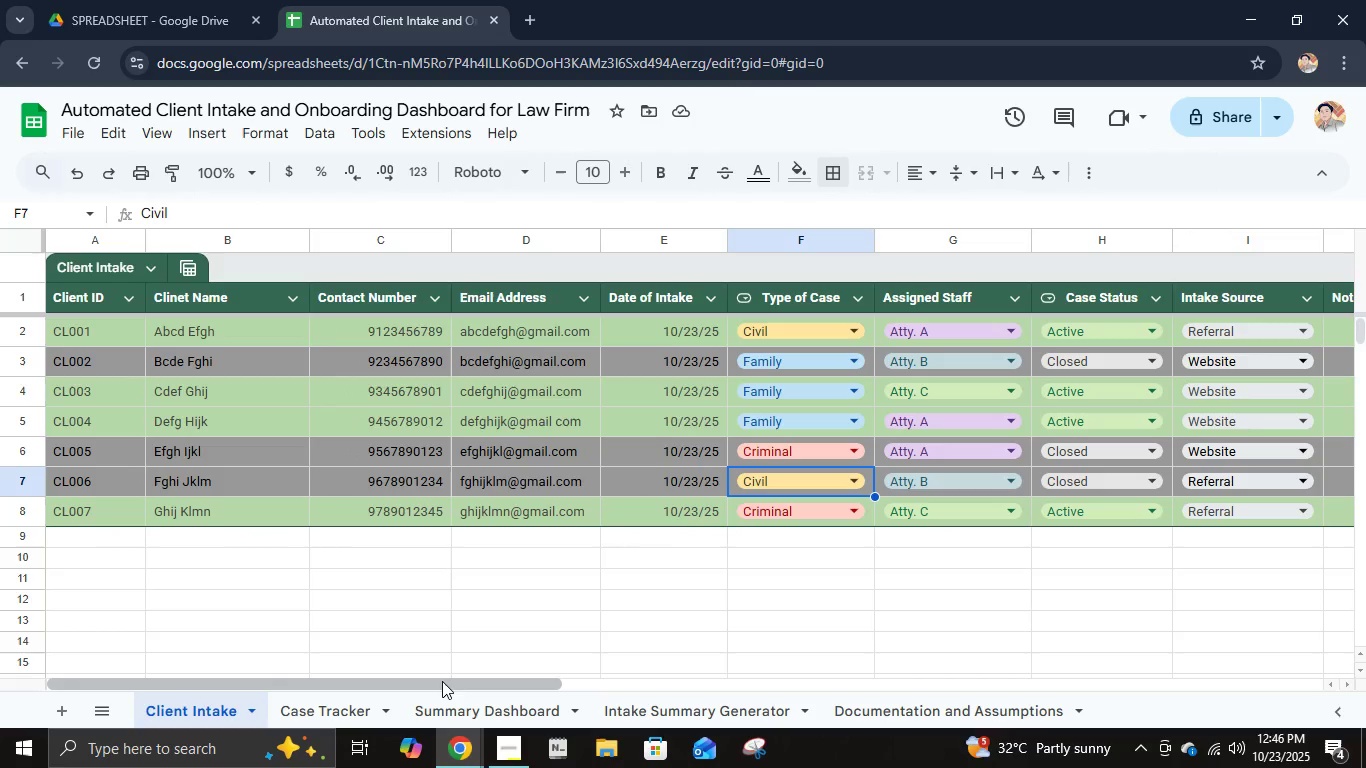 
left_click([656, 300])
 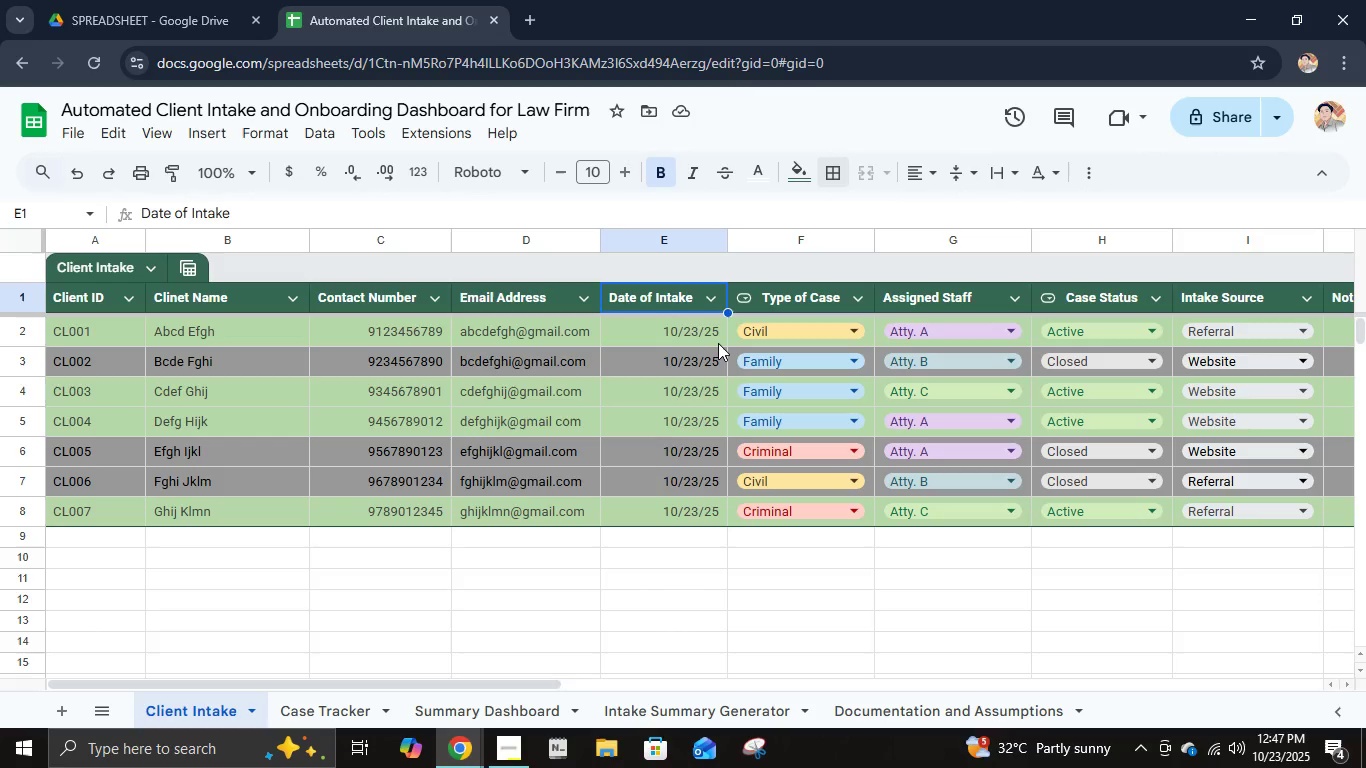 
wait(12.39)
 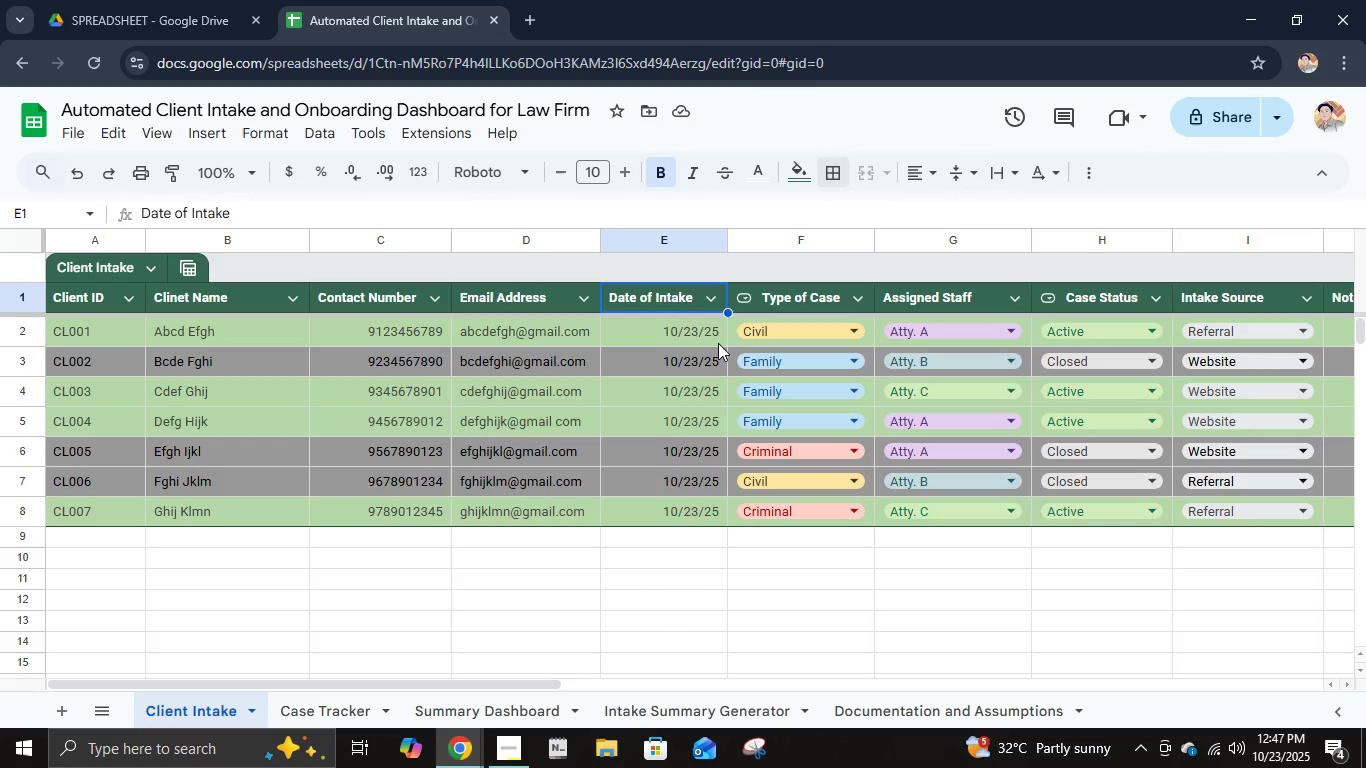 
double_click([209, 133])
 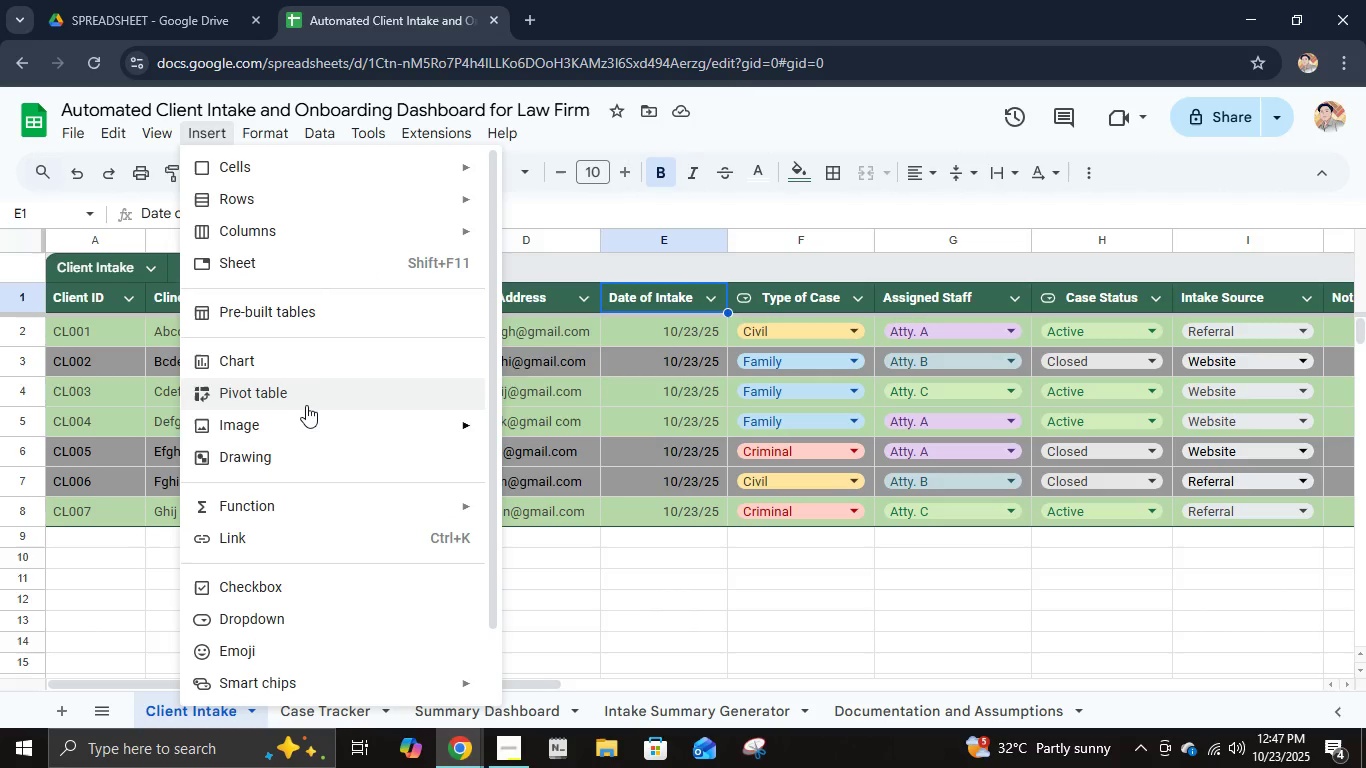 
left_click([302, 399])
 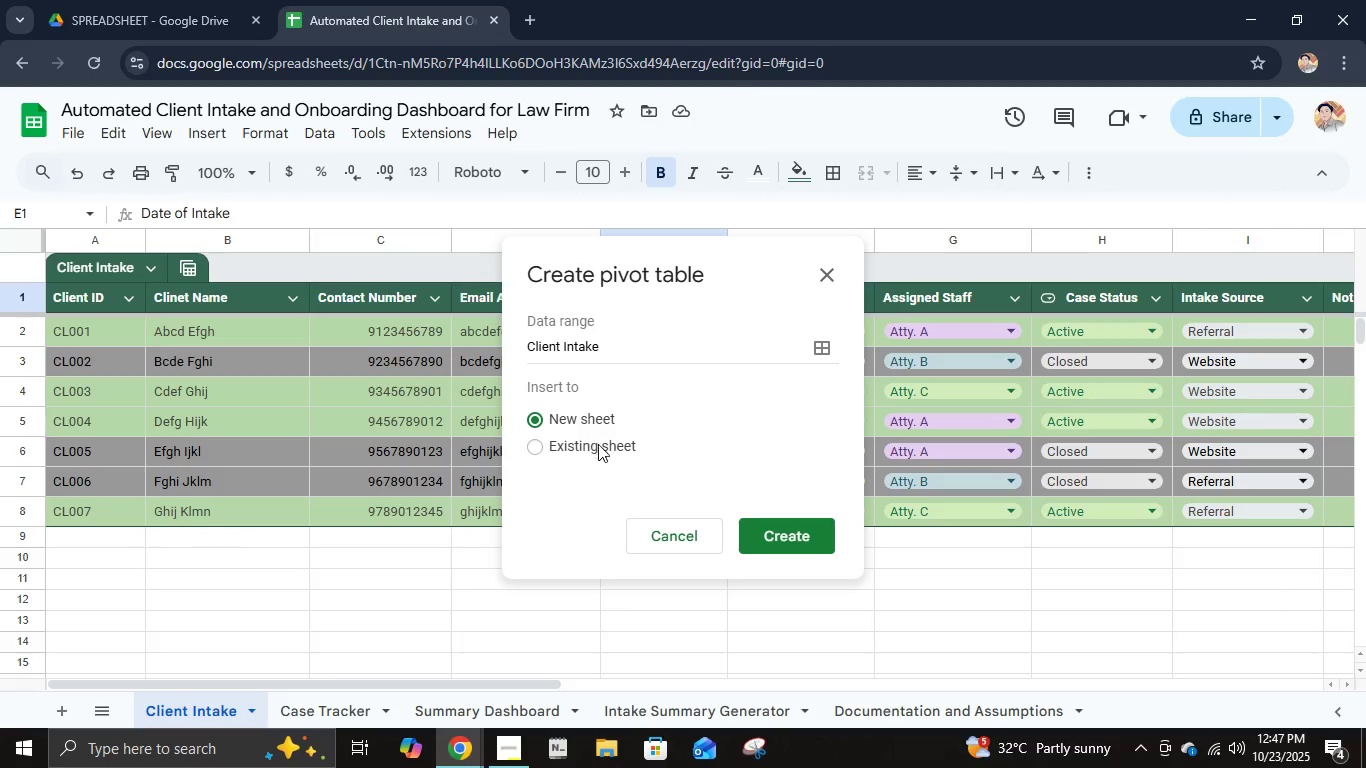 
left_click([598, 446])
 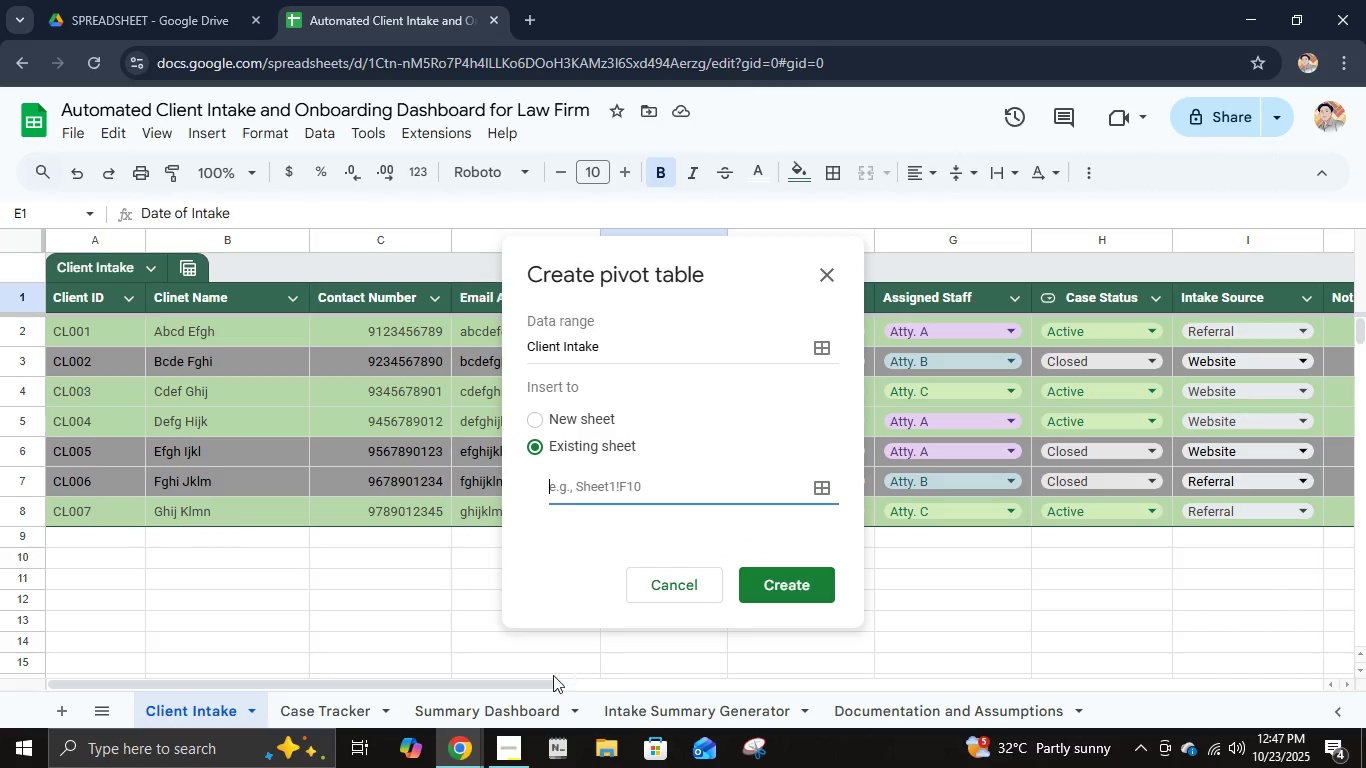 
left_click([507, 712])
 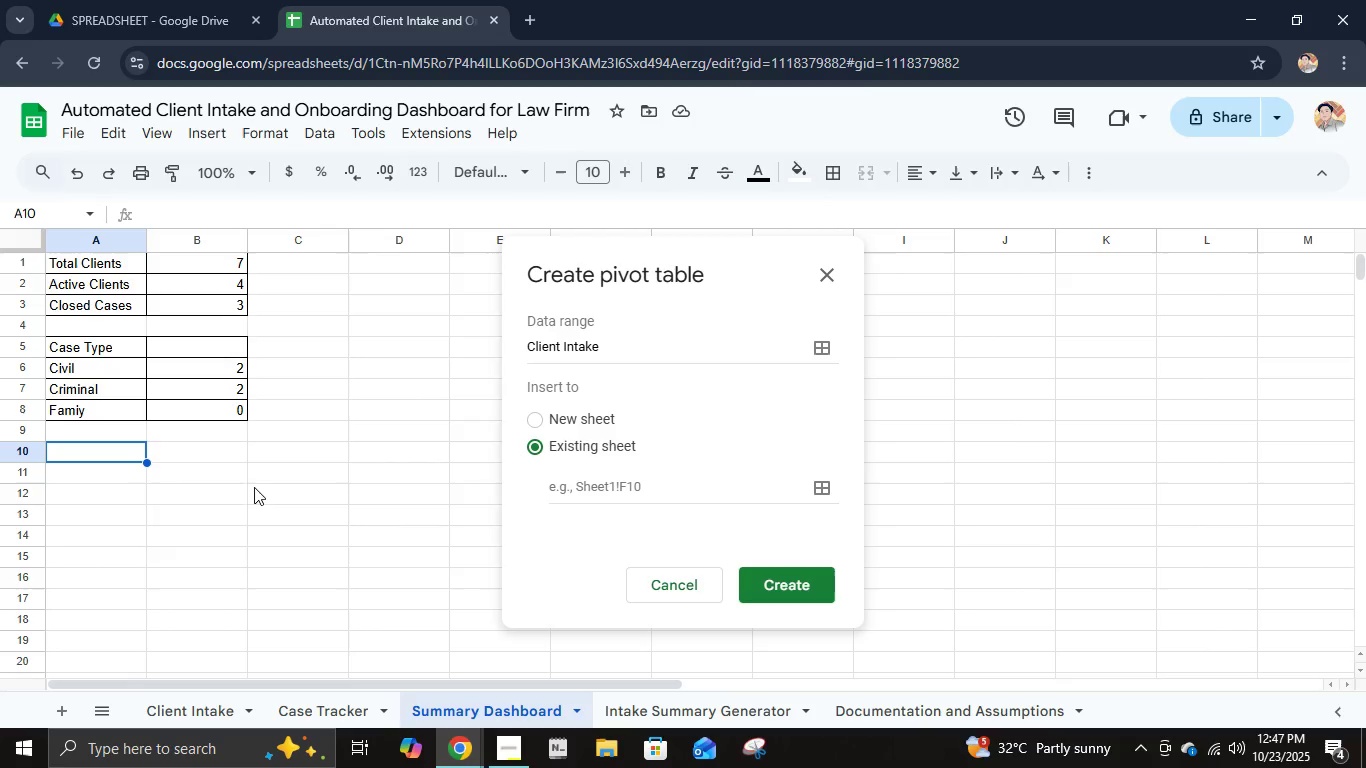 
left_click([97, 451])
 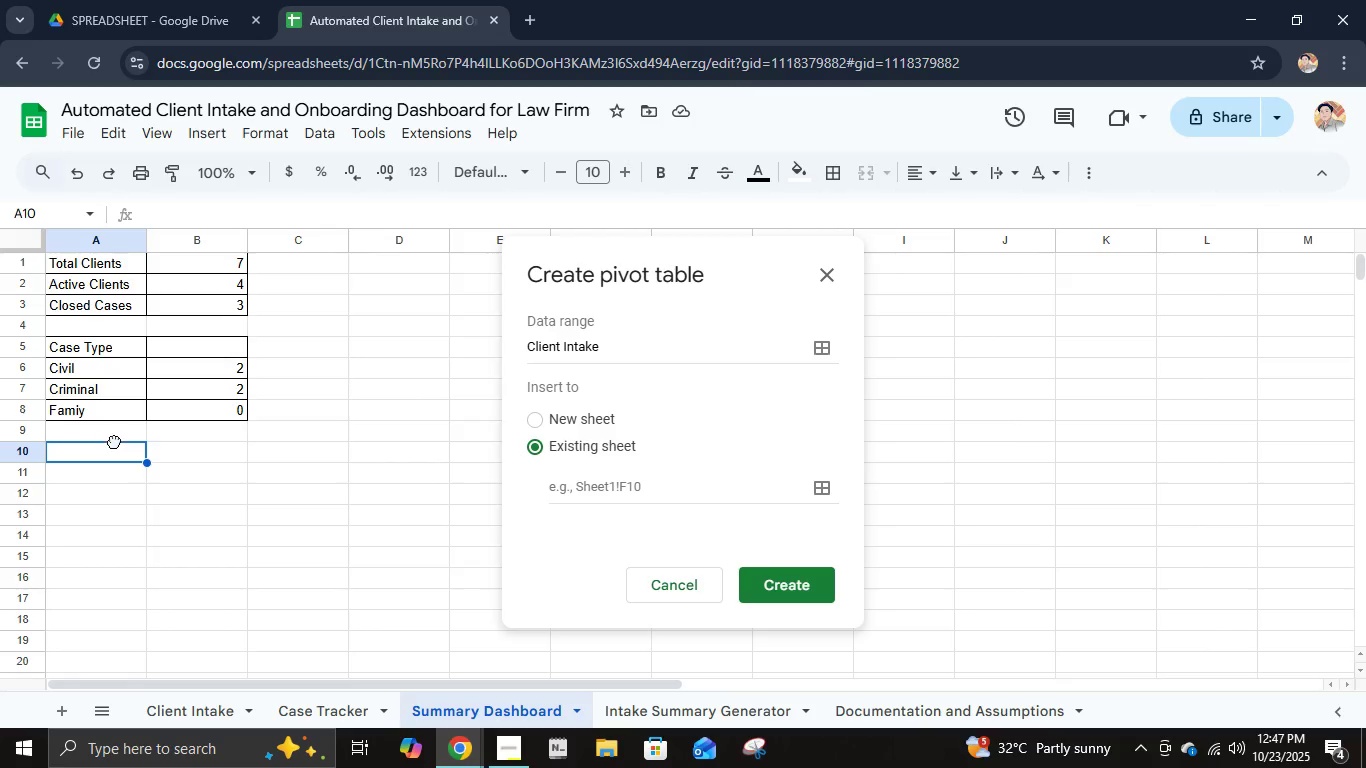 
left_click([114, 441])
 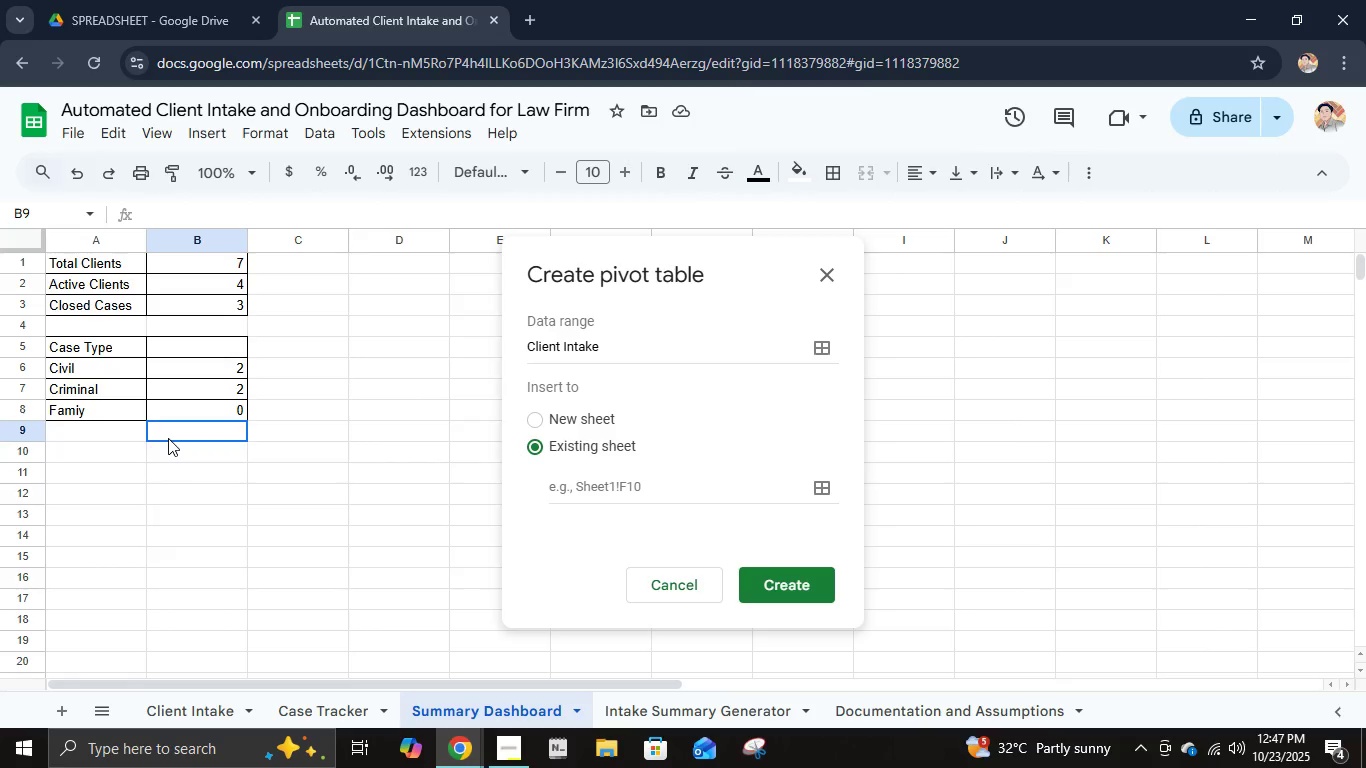 
left_click([168, 438])
 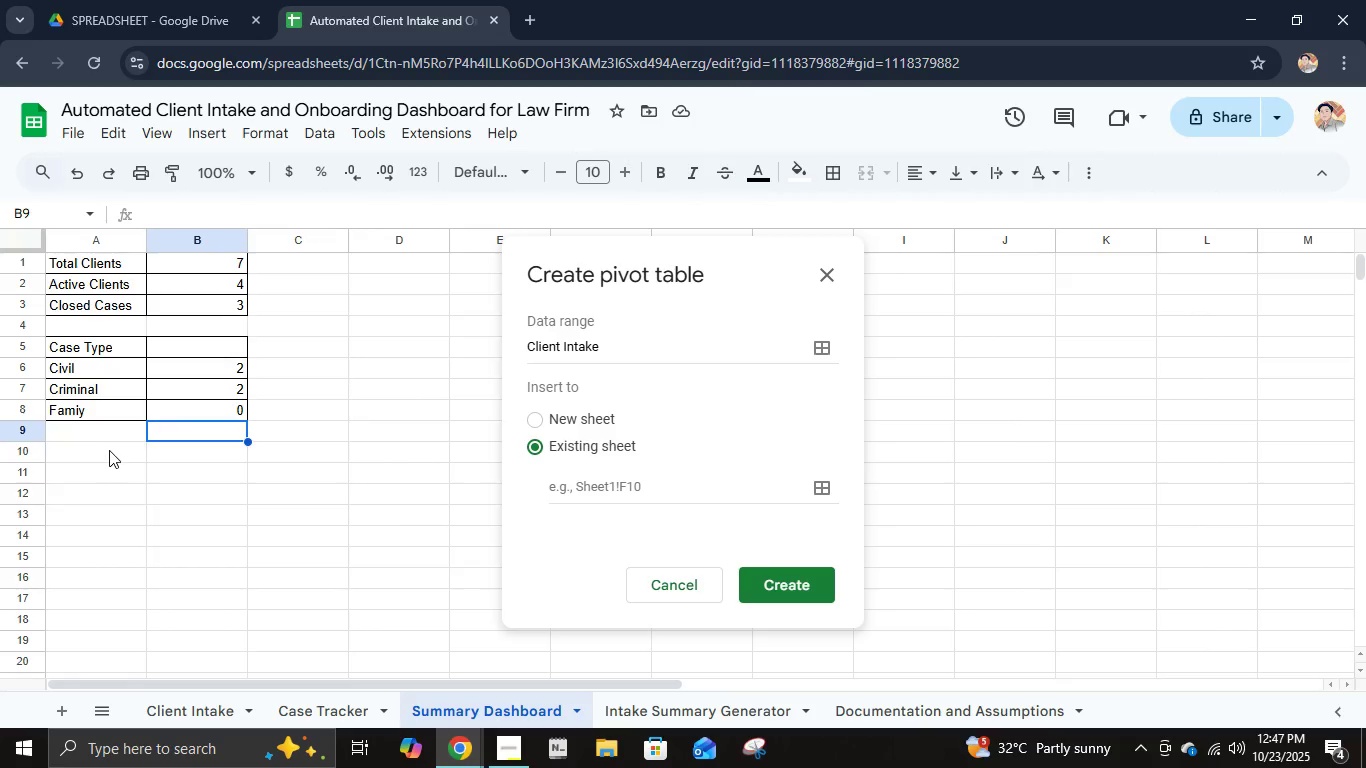 
left_click([109, 450])
 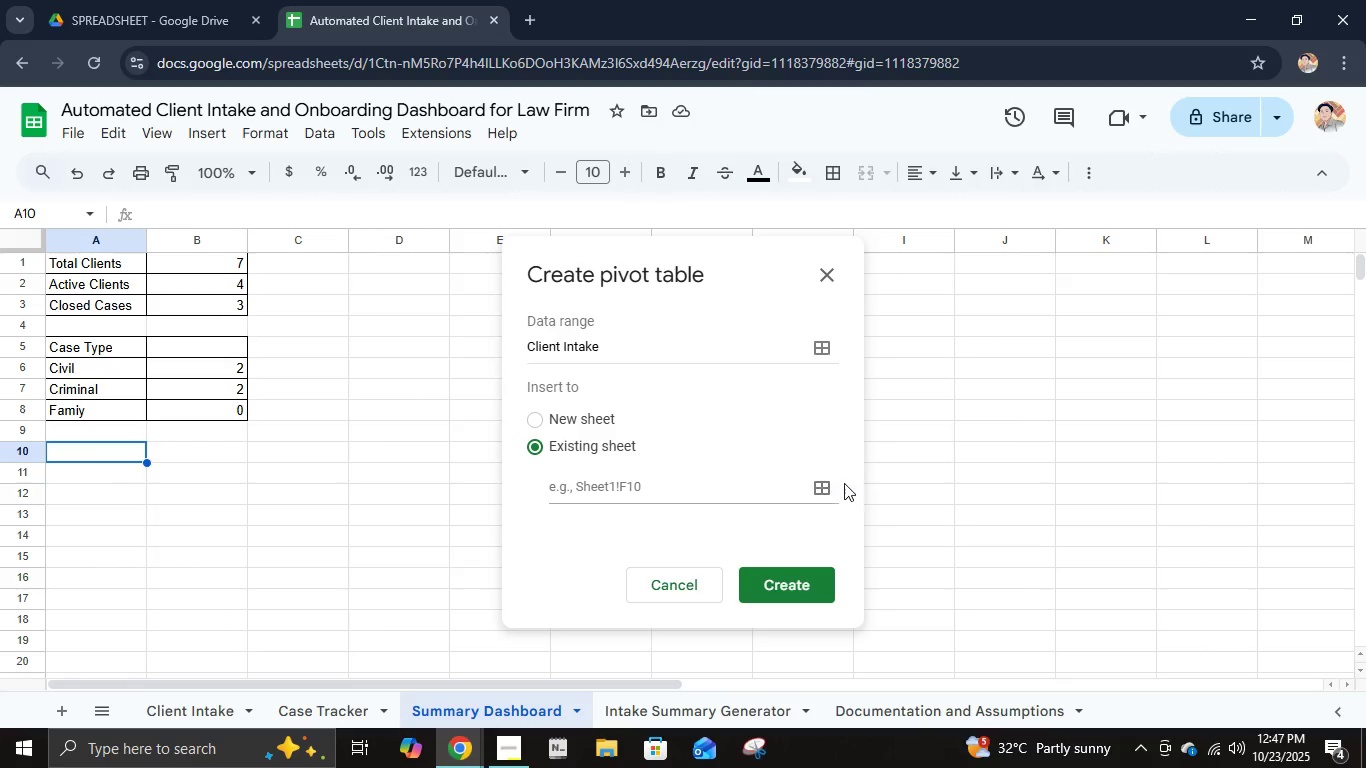 
left_click([837, 483])
 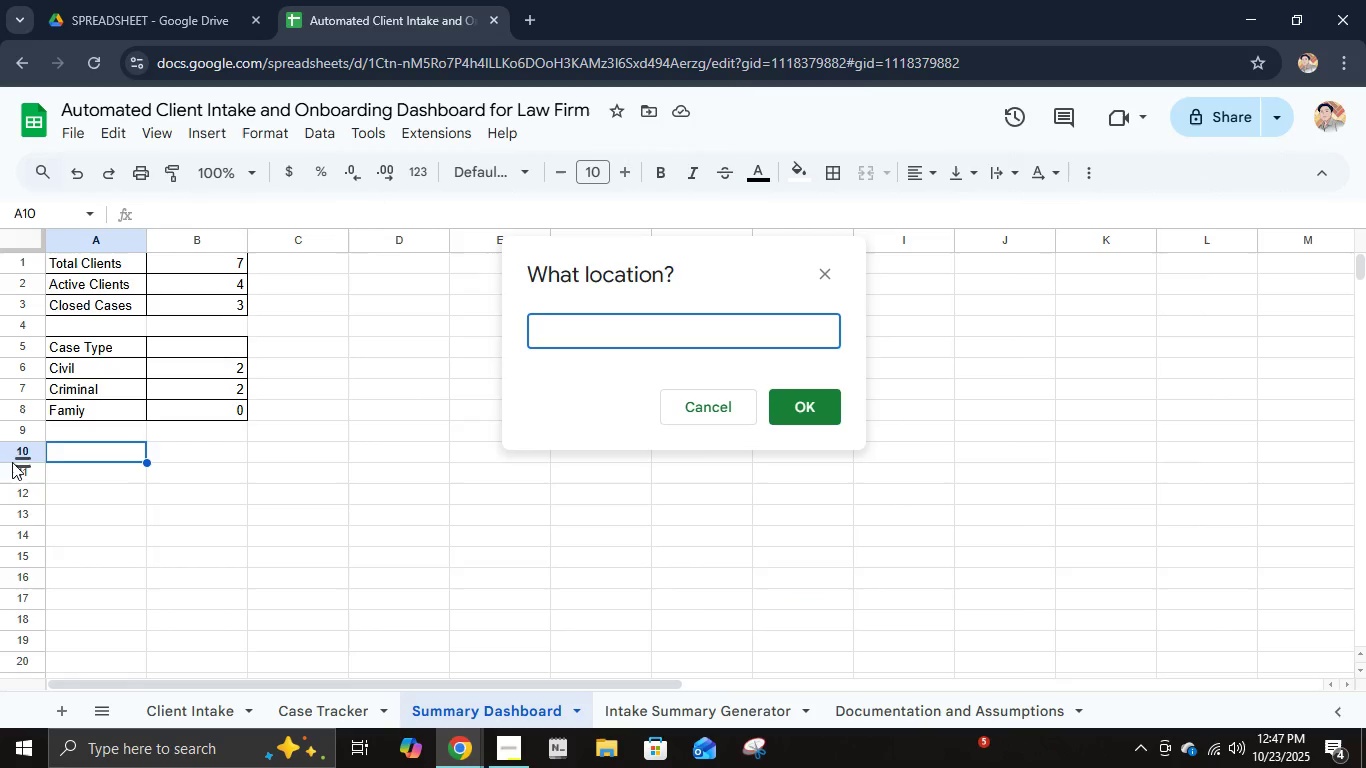 
left_click([55, 449])
 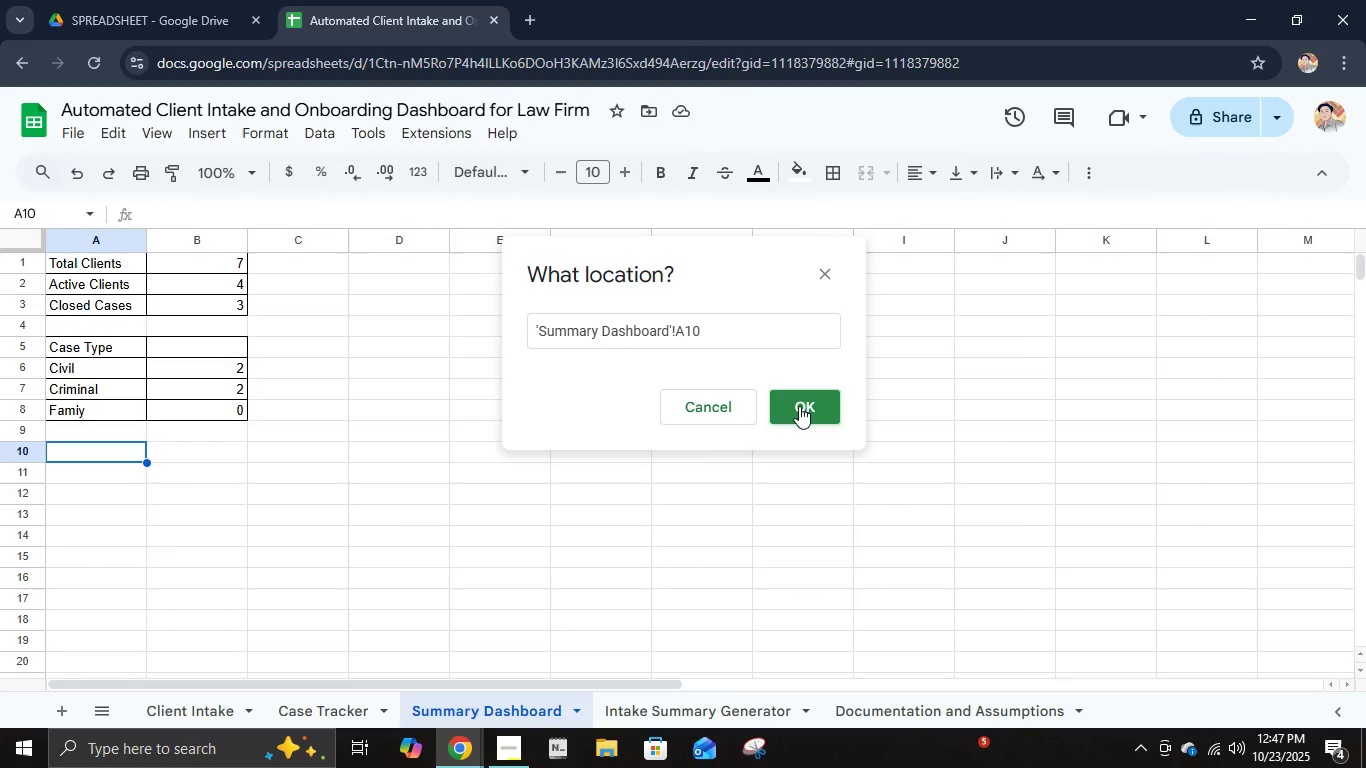 
left_click([800, 408])
 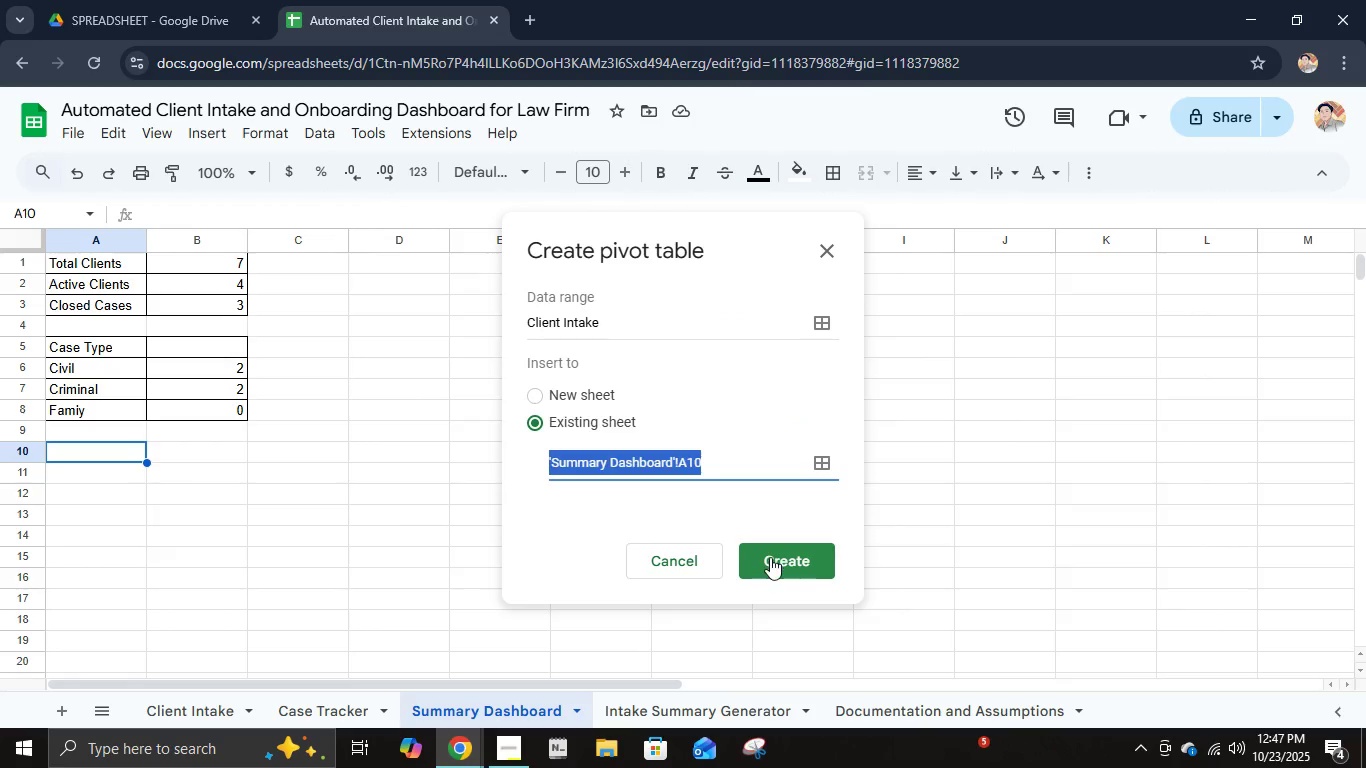 
left_click([770, 557])
 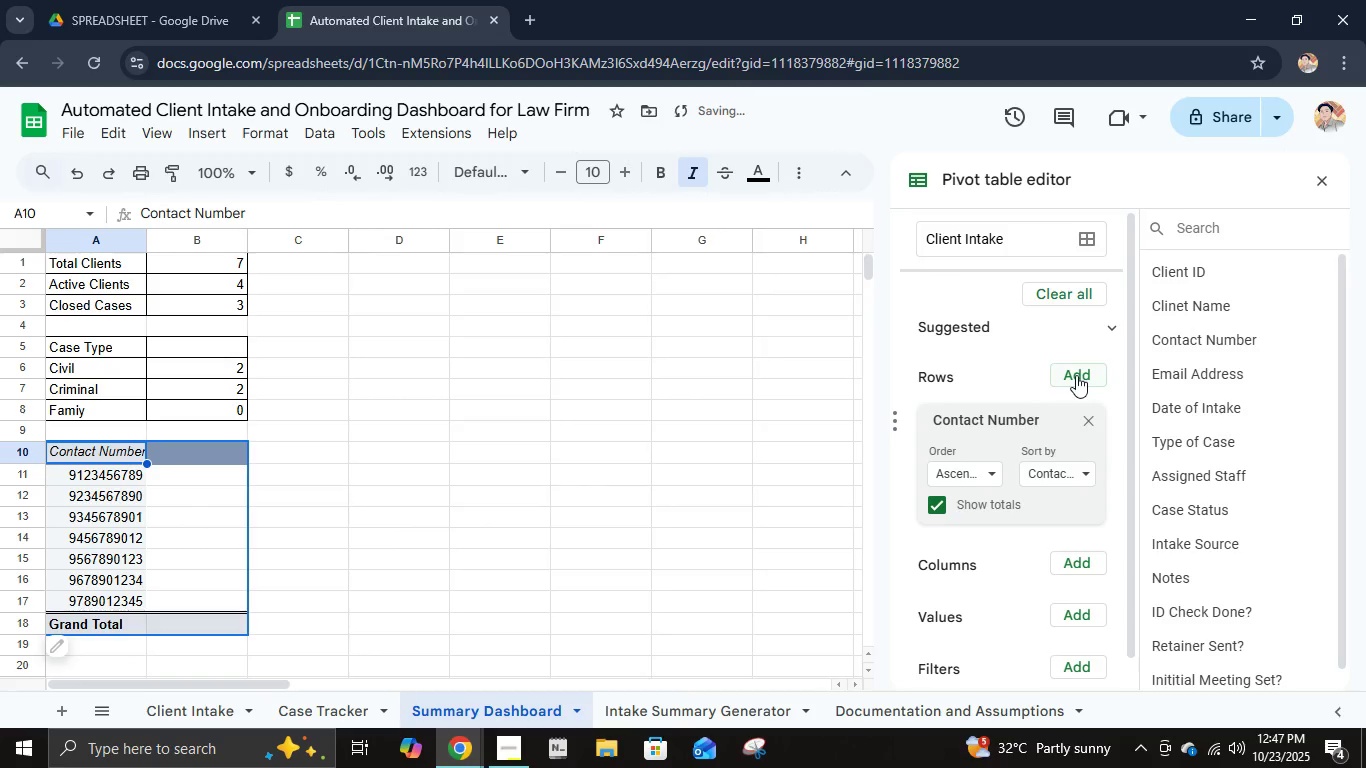 
key(Control+Z)
 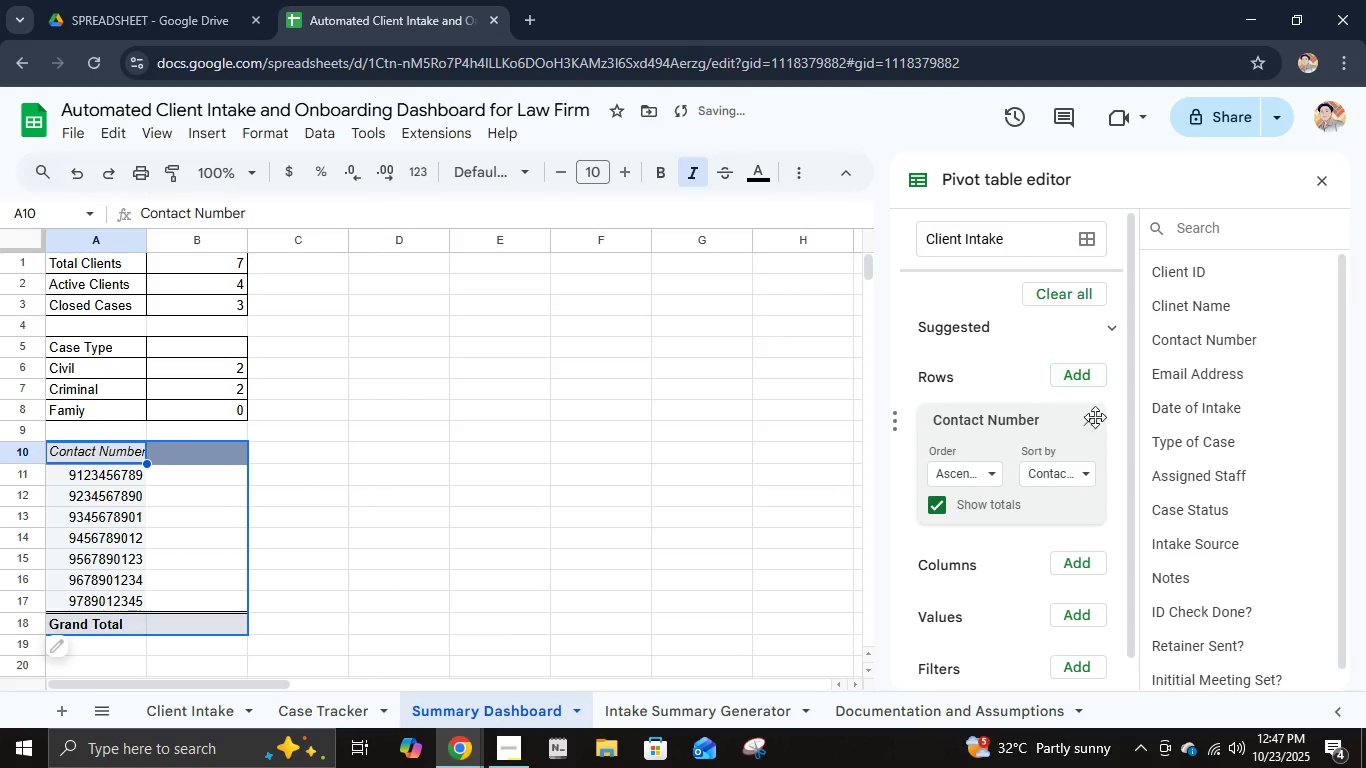 
left_click([1095, 419])
 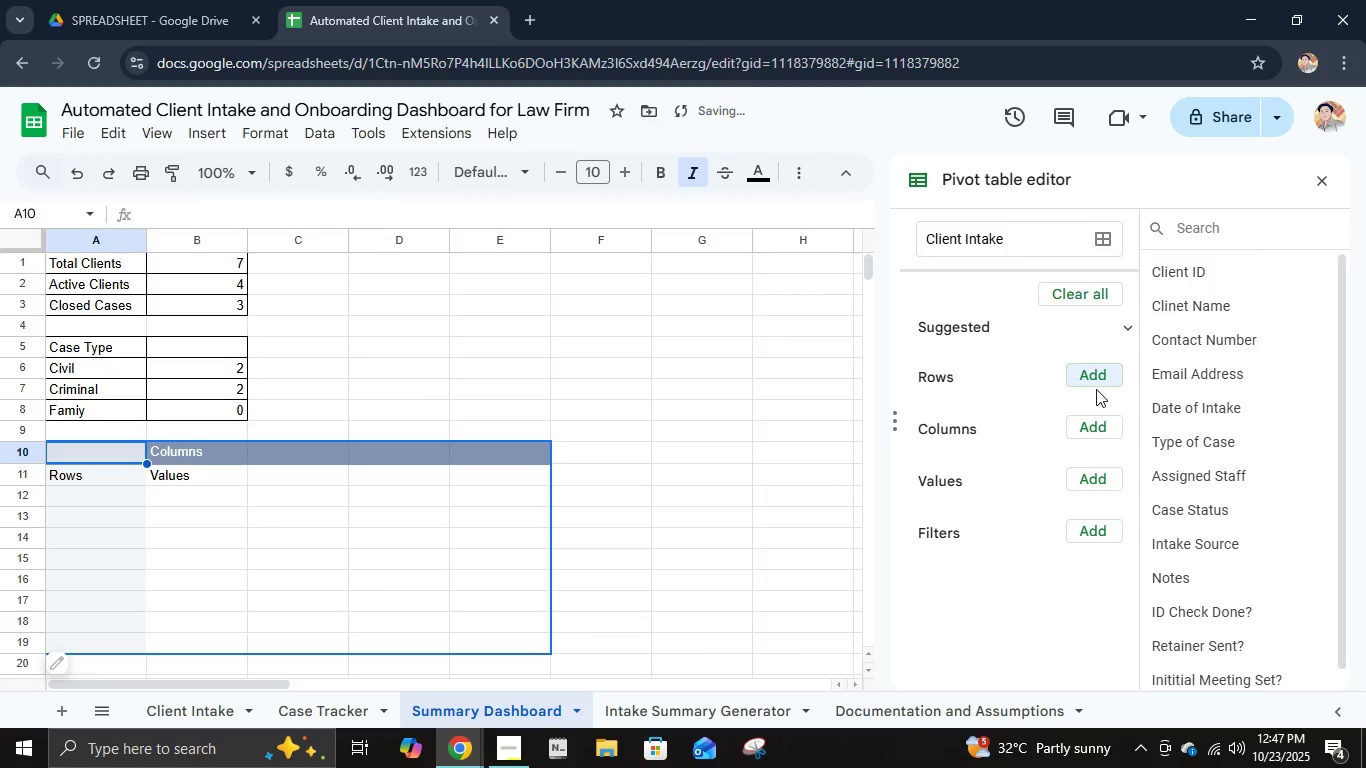 
left_click([1096, 384])
 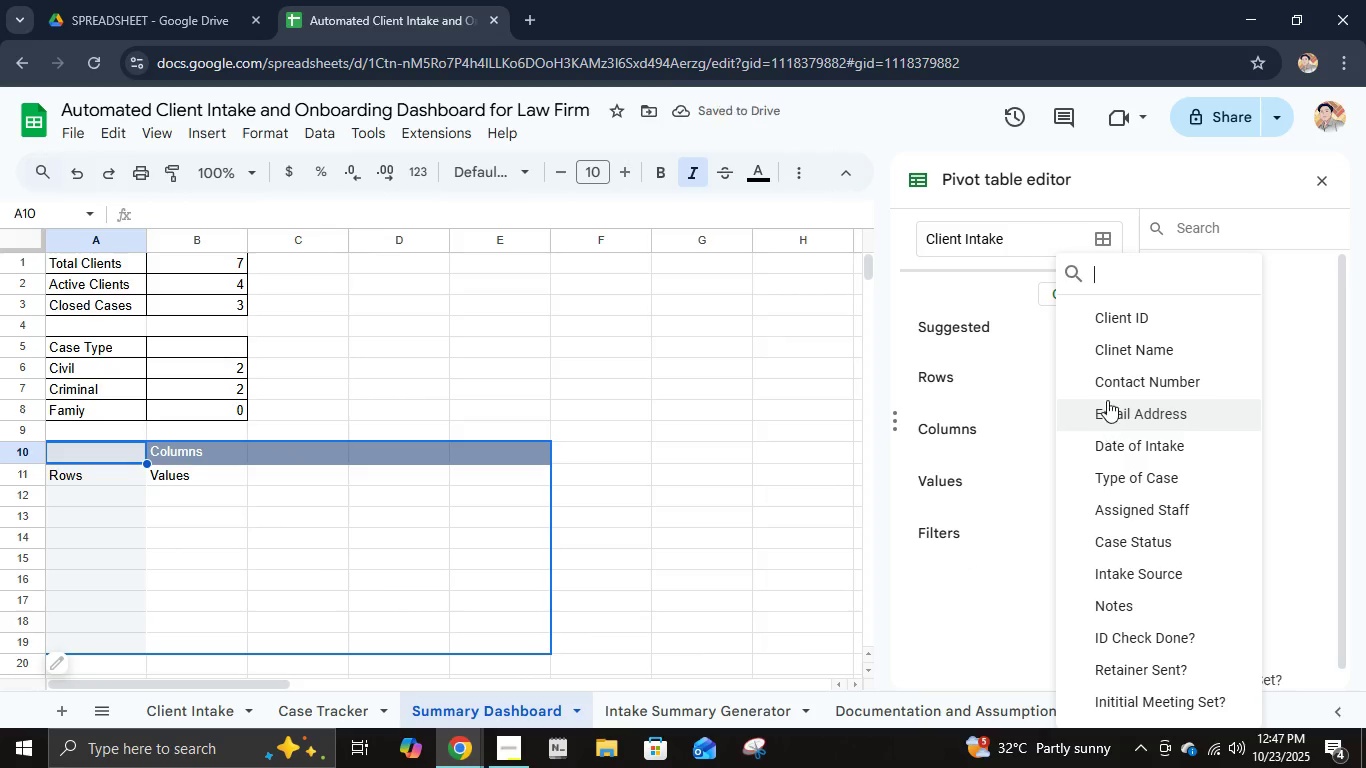 
mouse_move([1106, 421])
 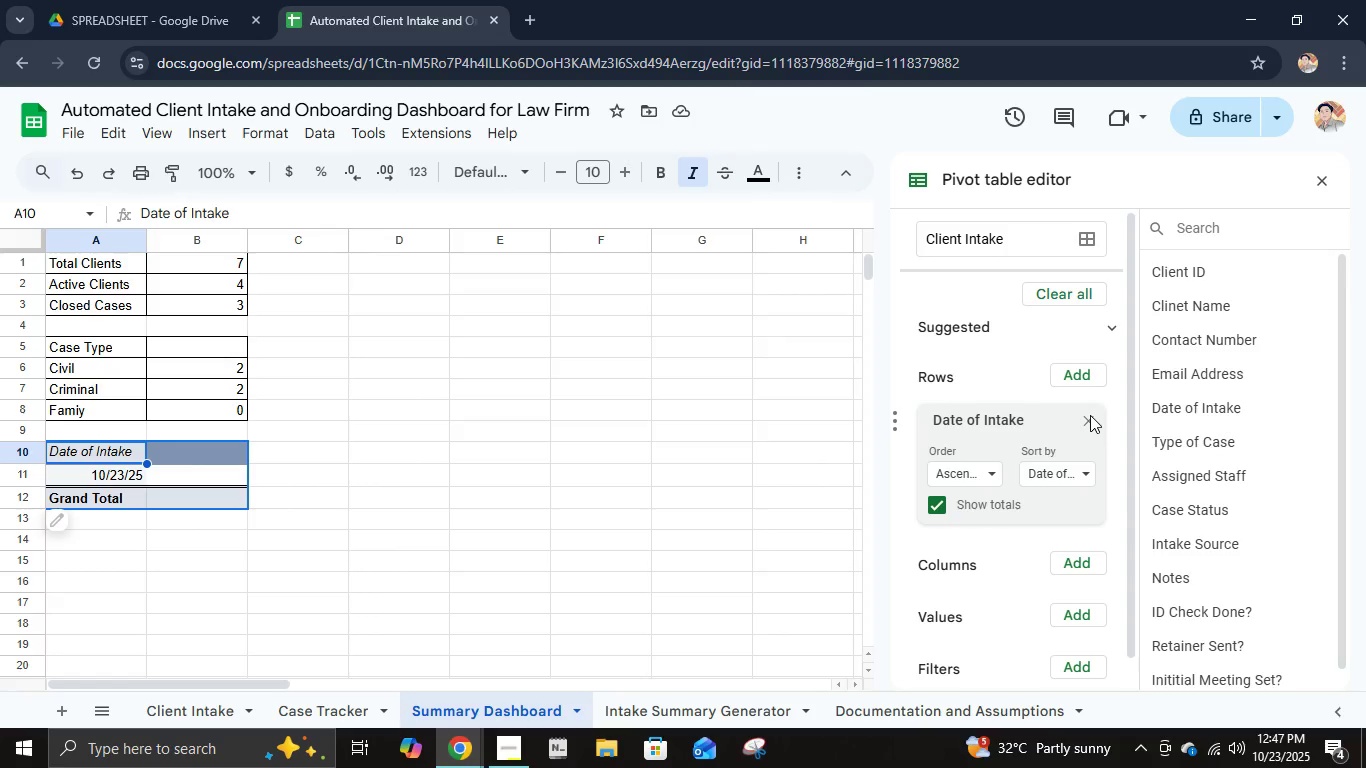 
wait(8.9)
 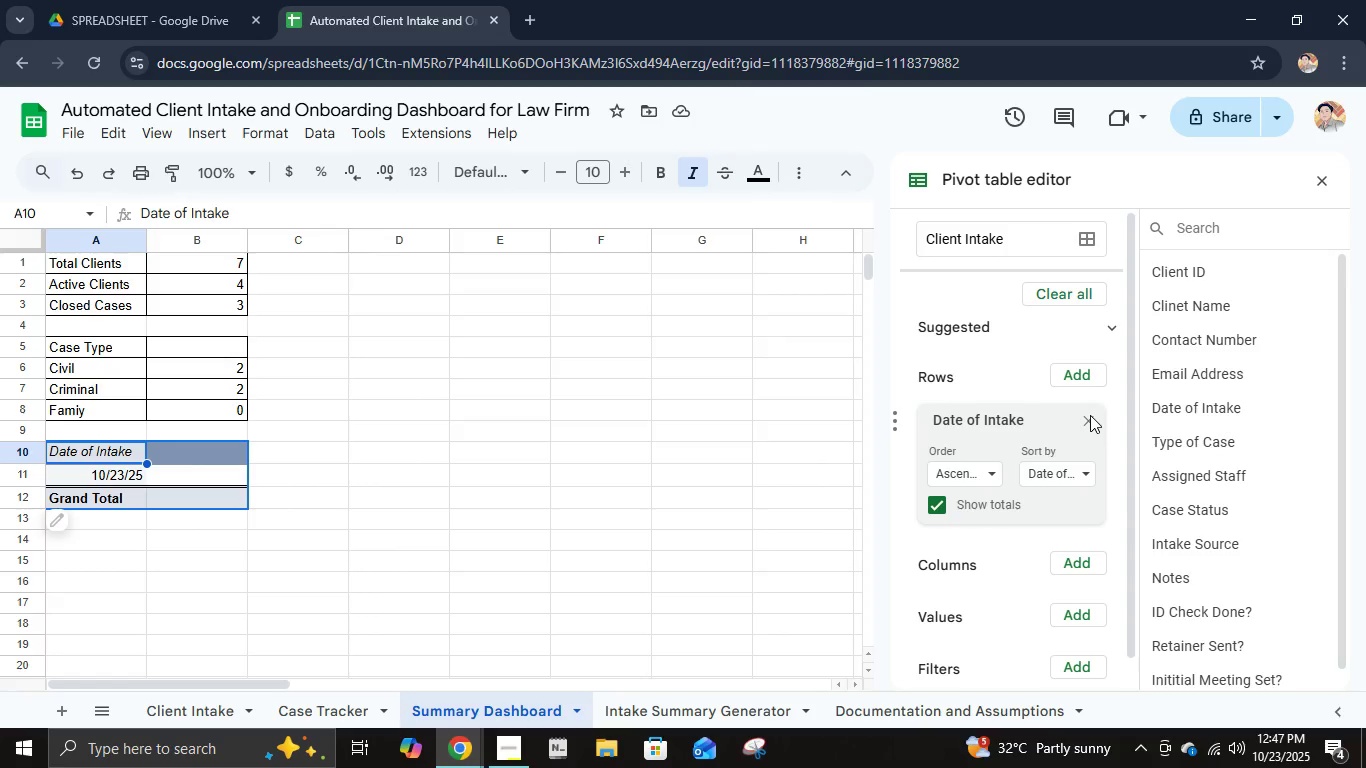 
left_click([1321, 188])
 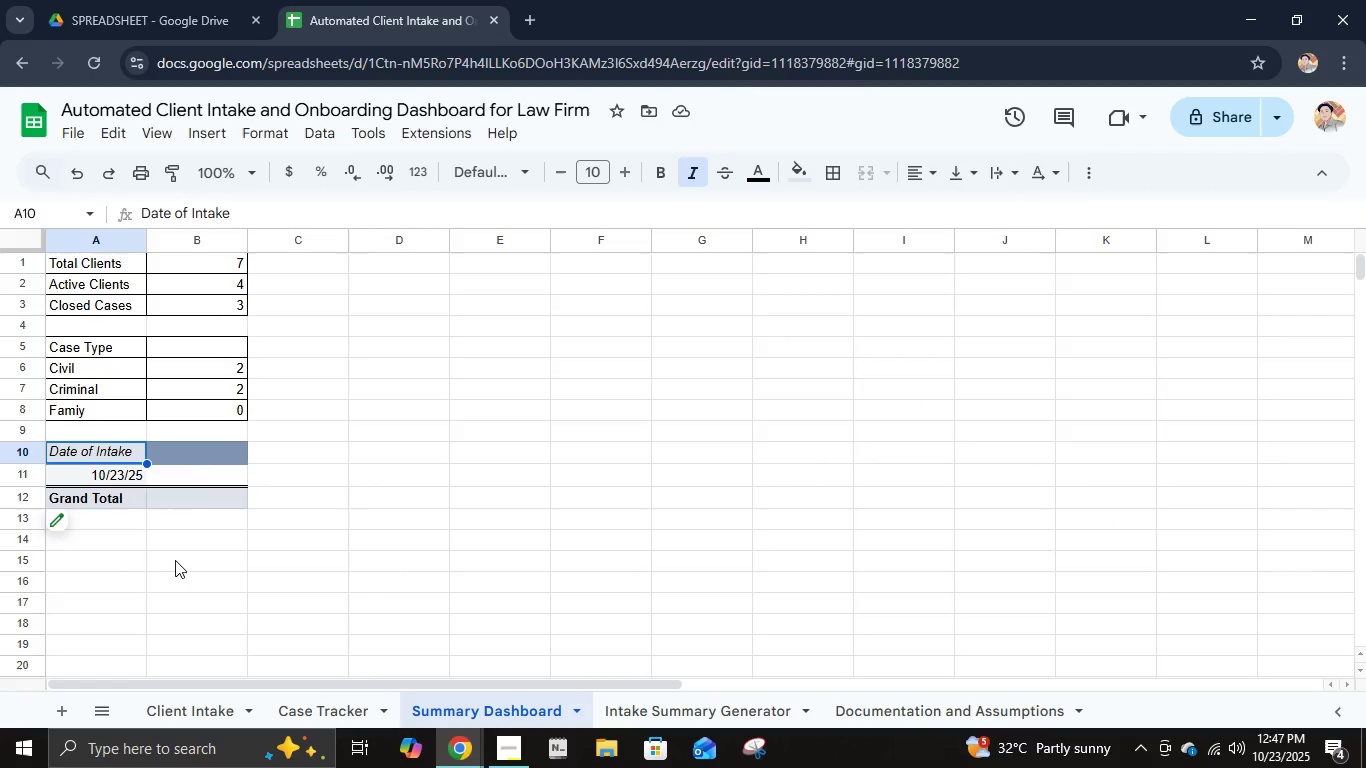 
key(Control+Z)
 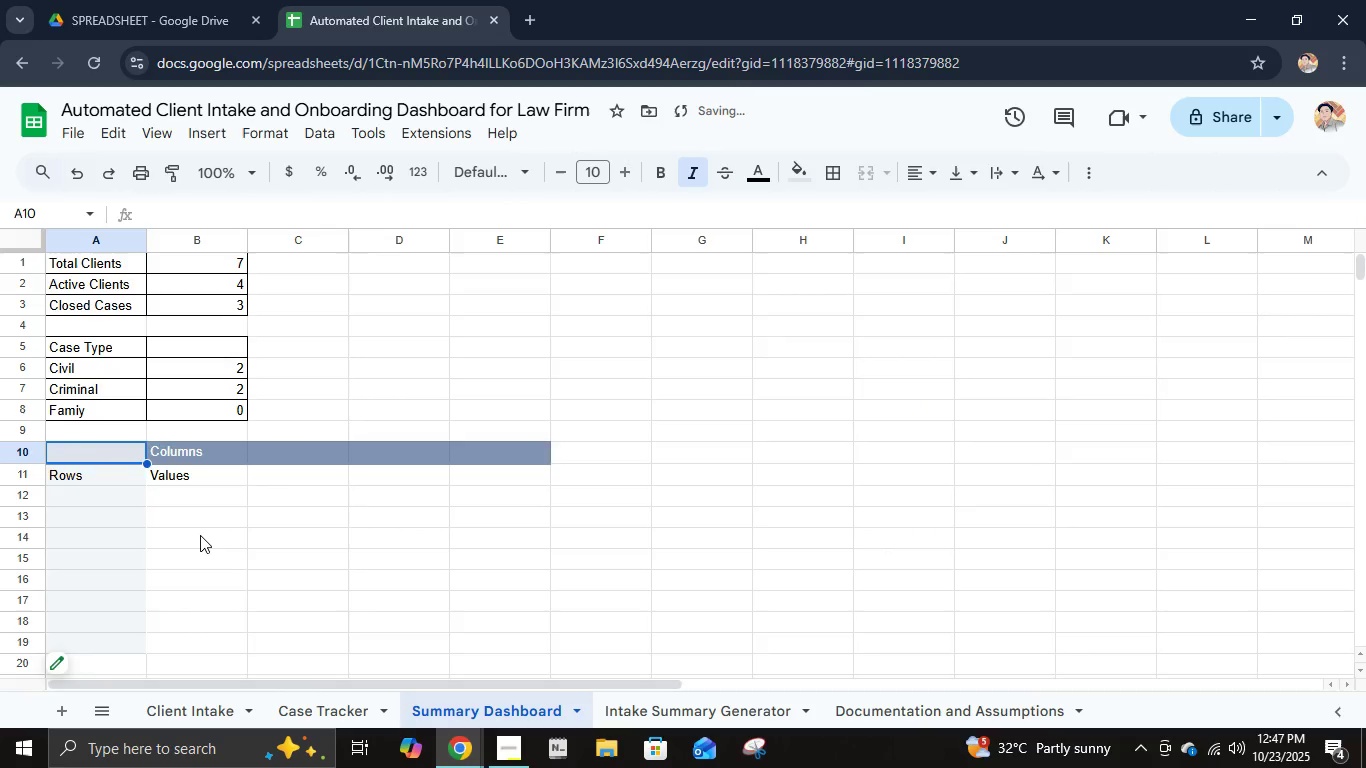 
key(Control+ControlLeft)
 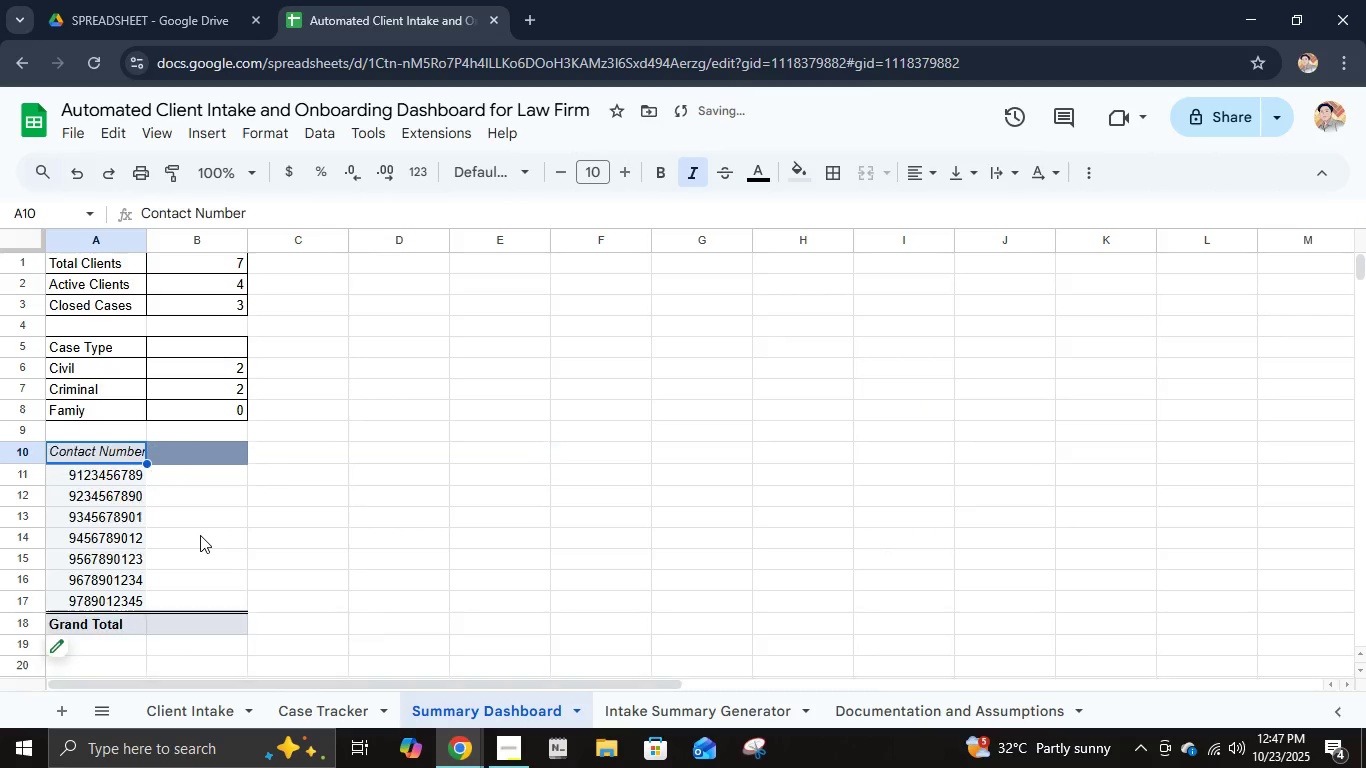 
key(Control+Z)
 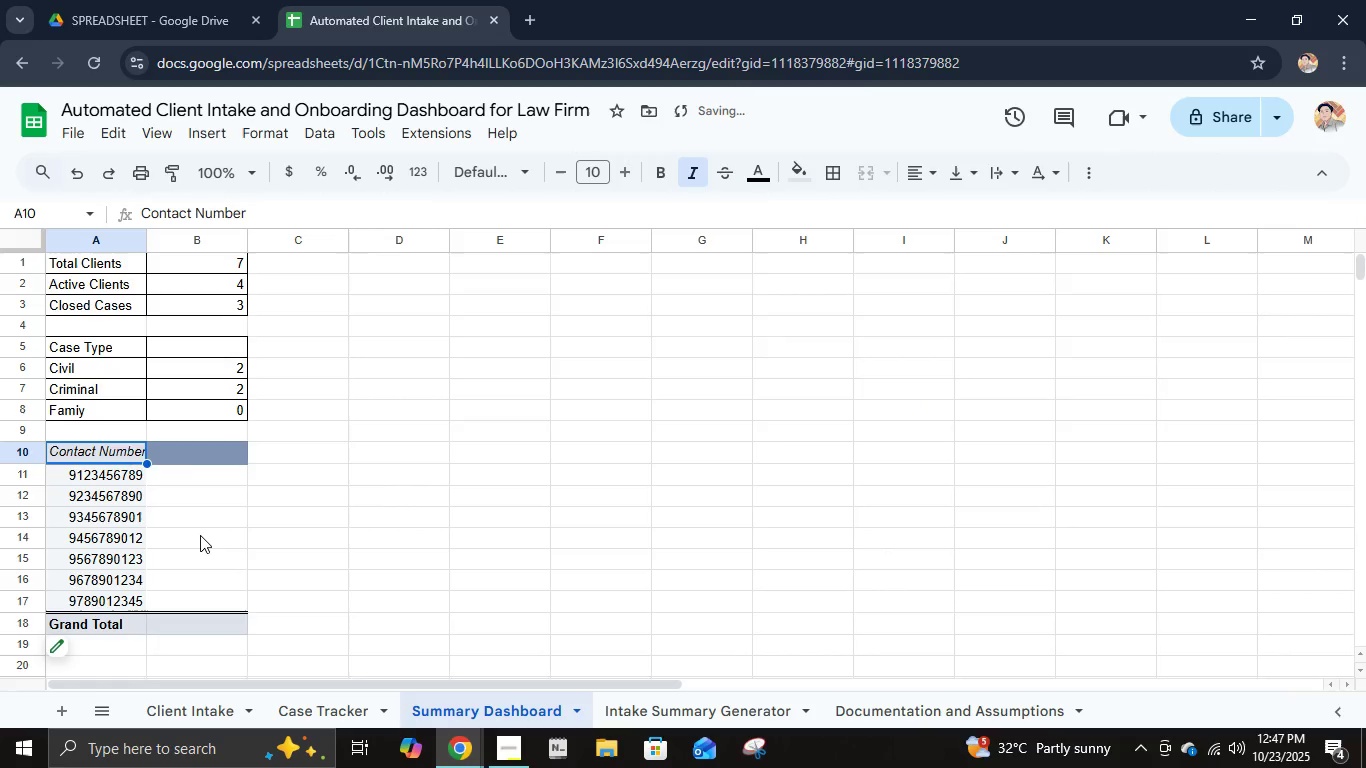 
key(Control+ControlLeft)
 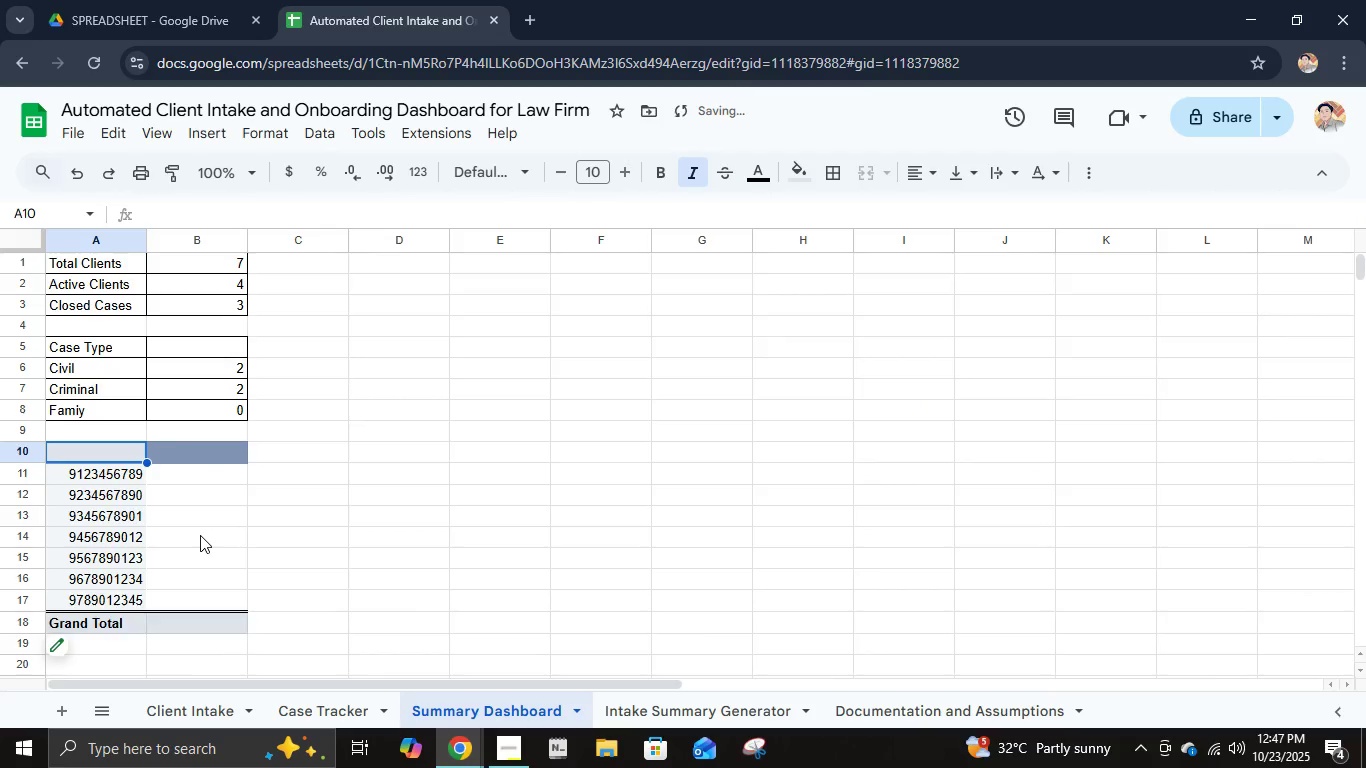 
key(Control+Z)
 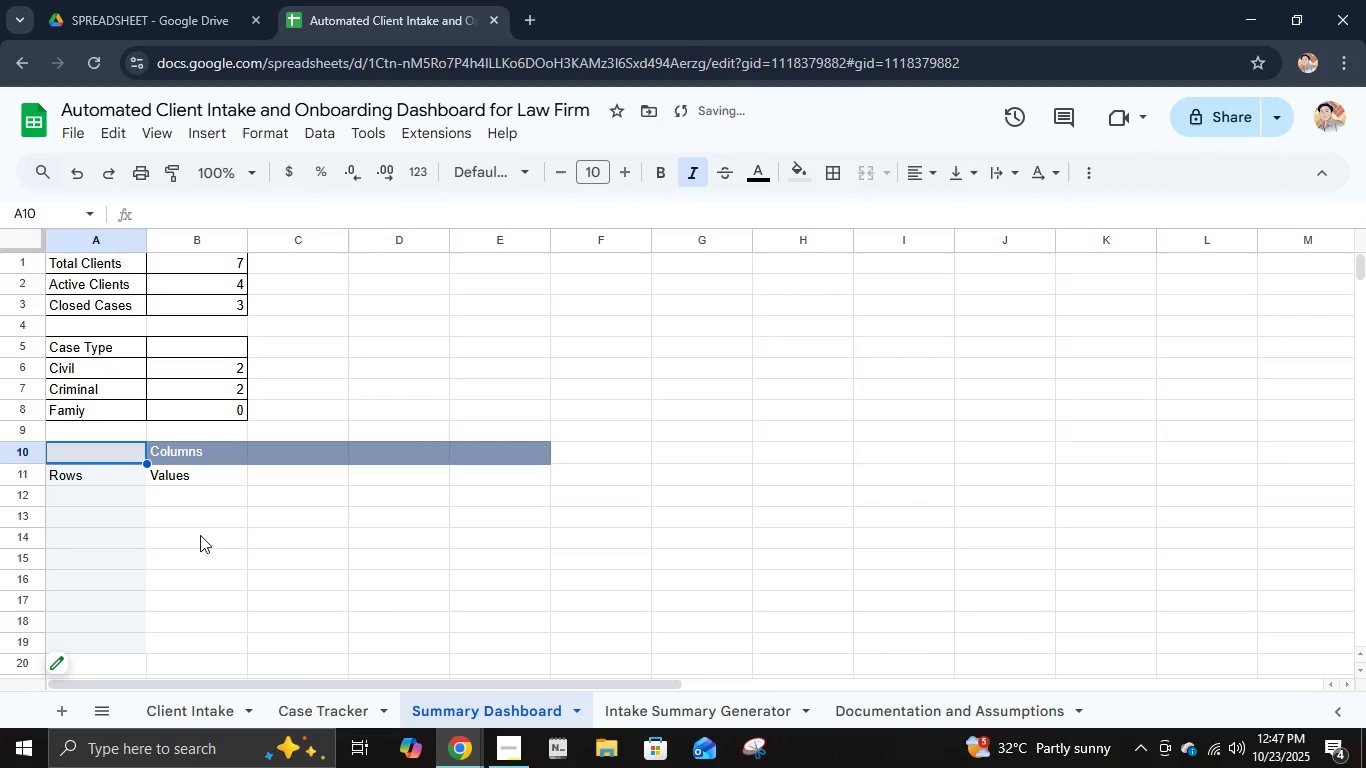 
key(Control+ControlLeft)
 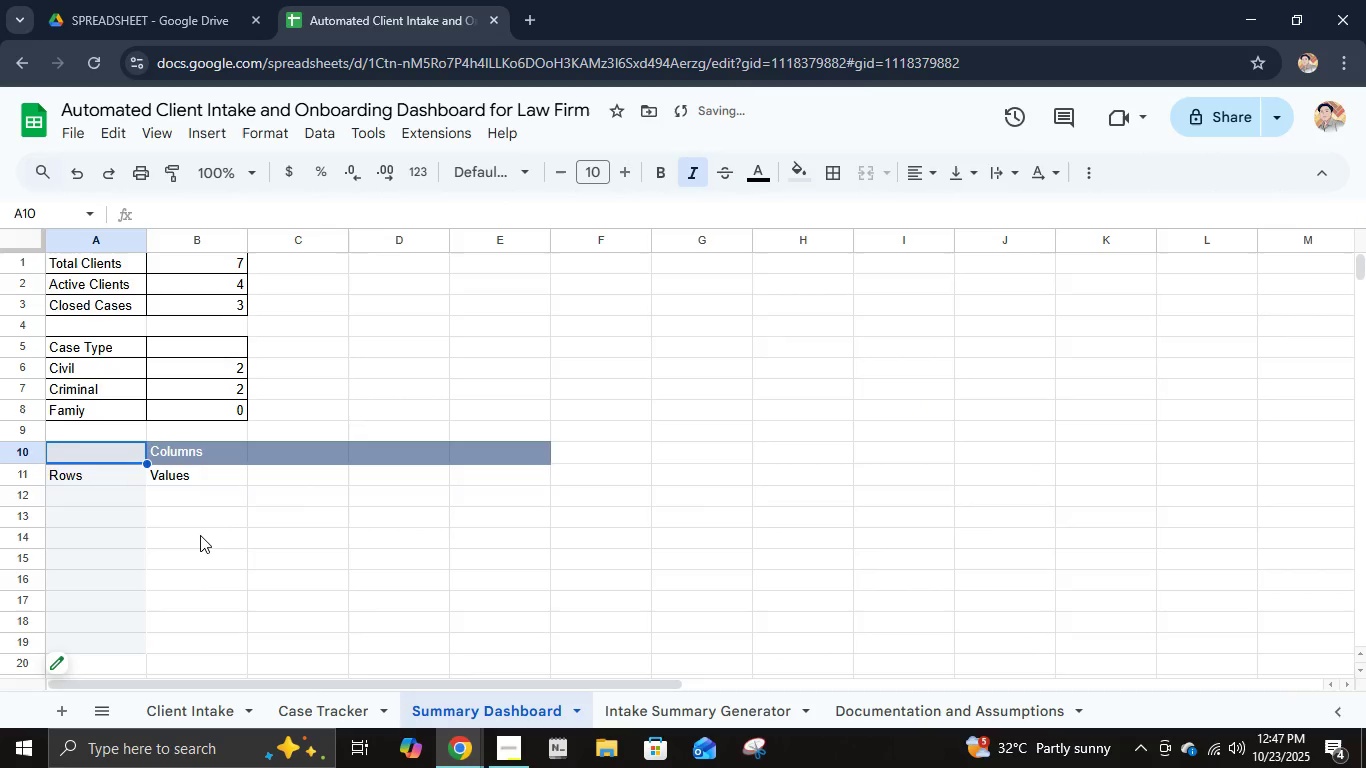 
key(Control+Z)
 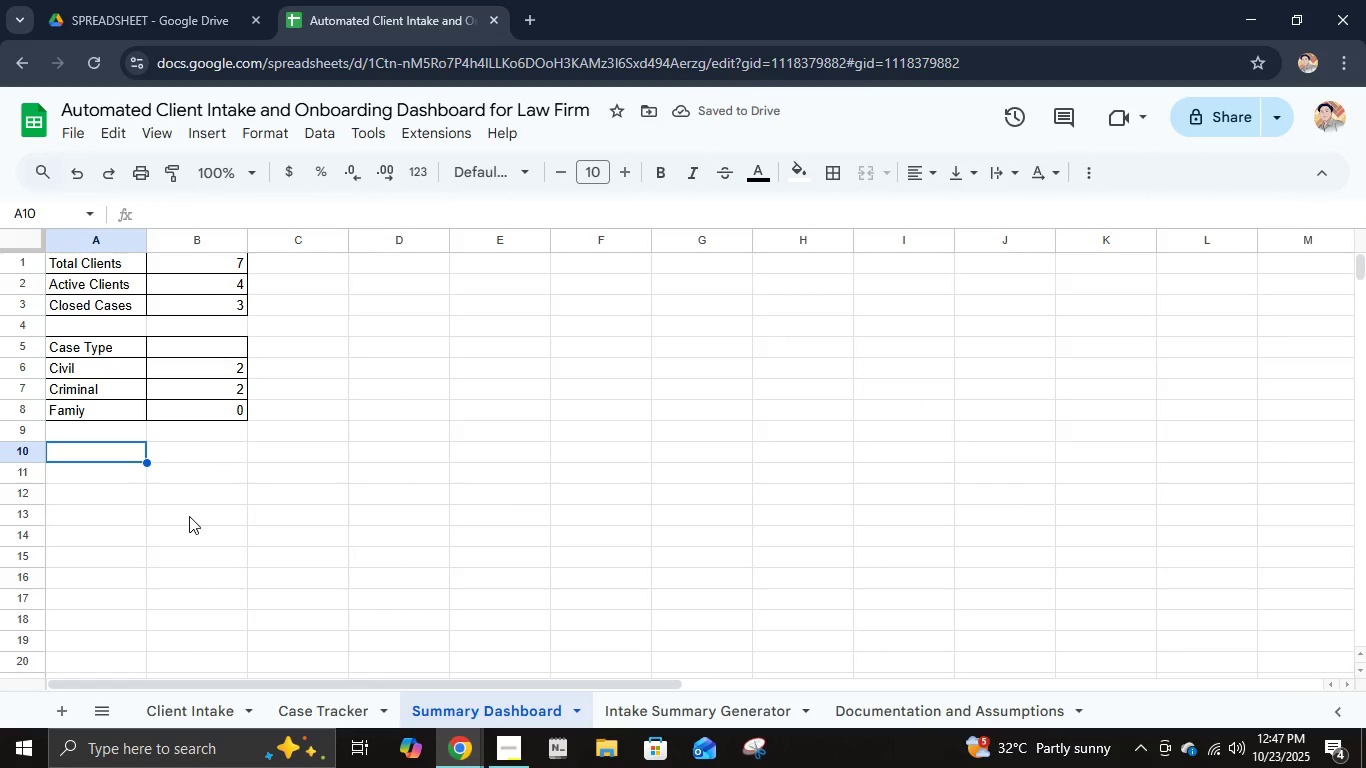 
wait(5.46)
 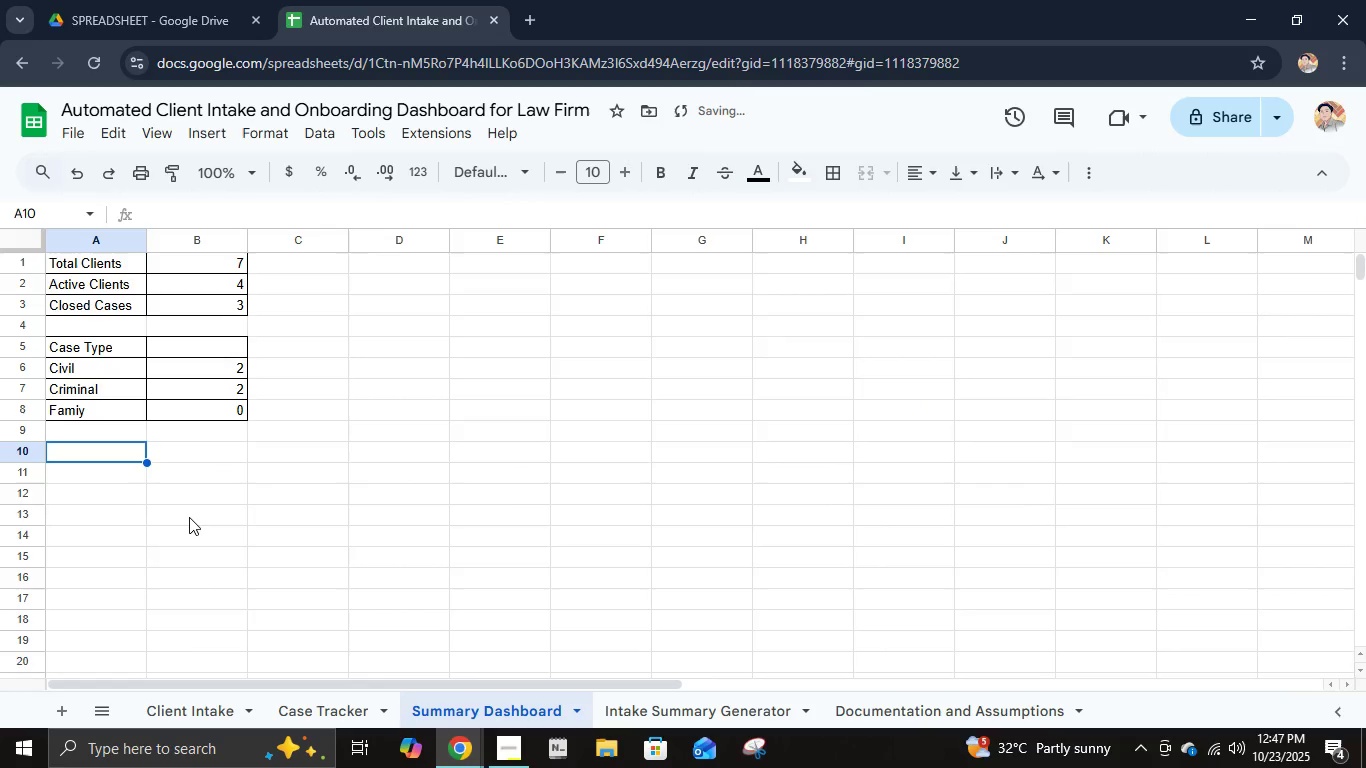 
type(Month of Intake)
 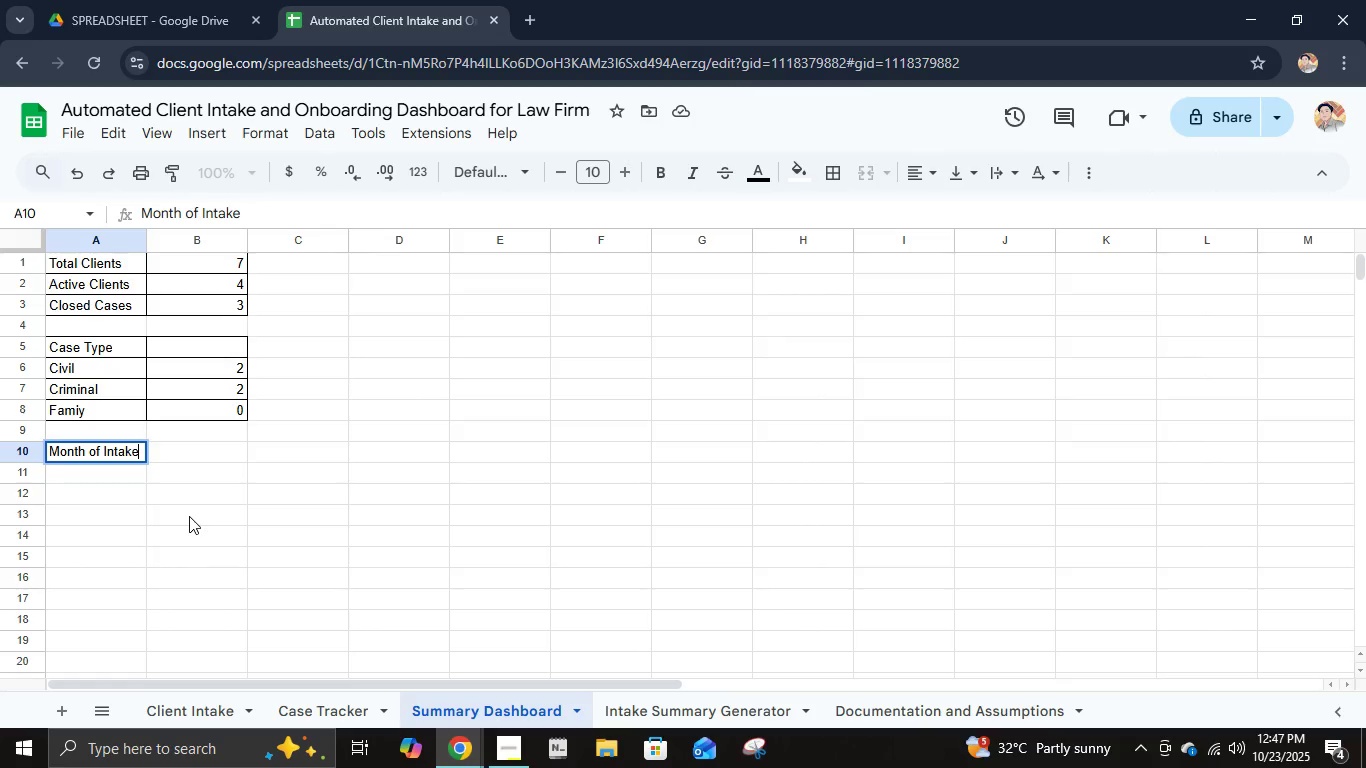 
 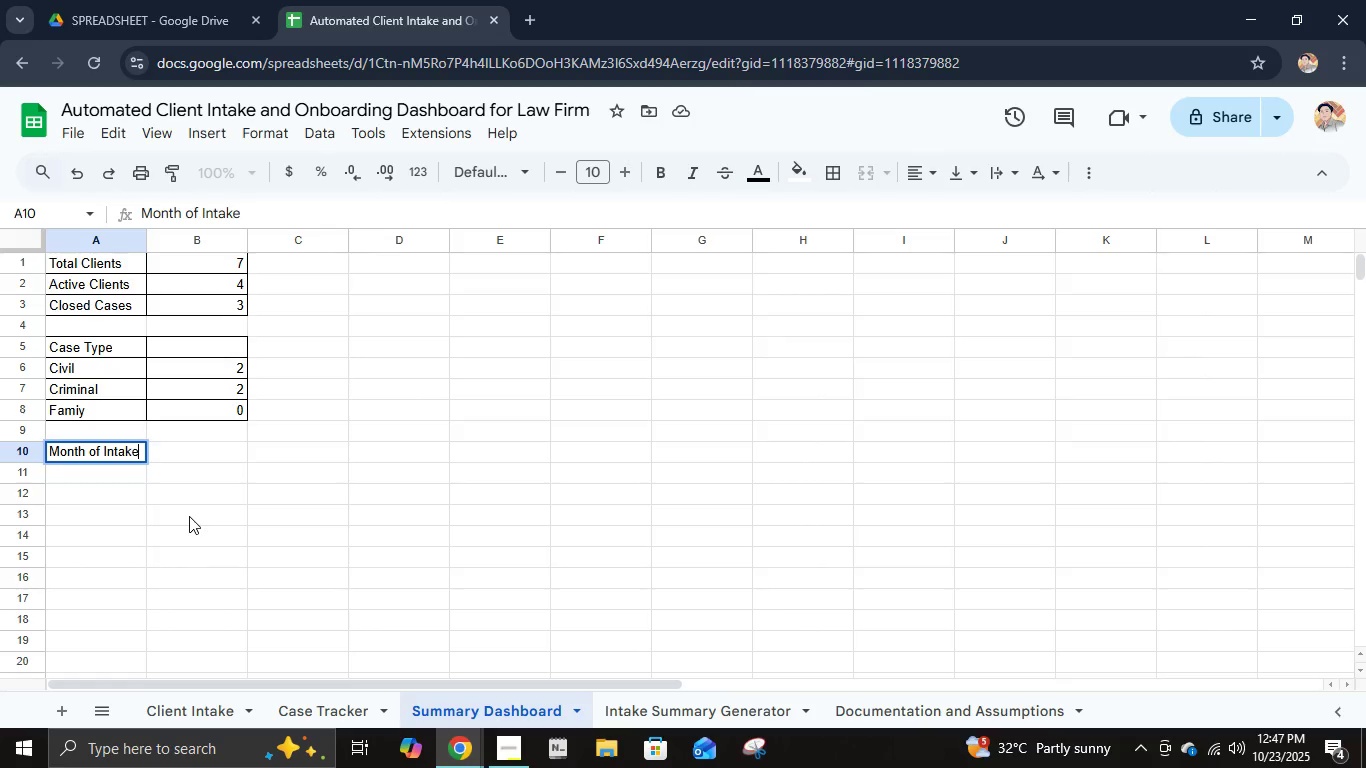 
key(Enter)
 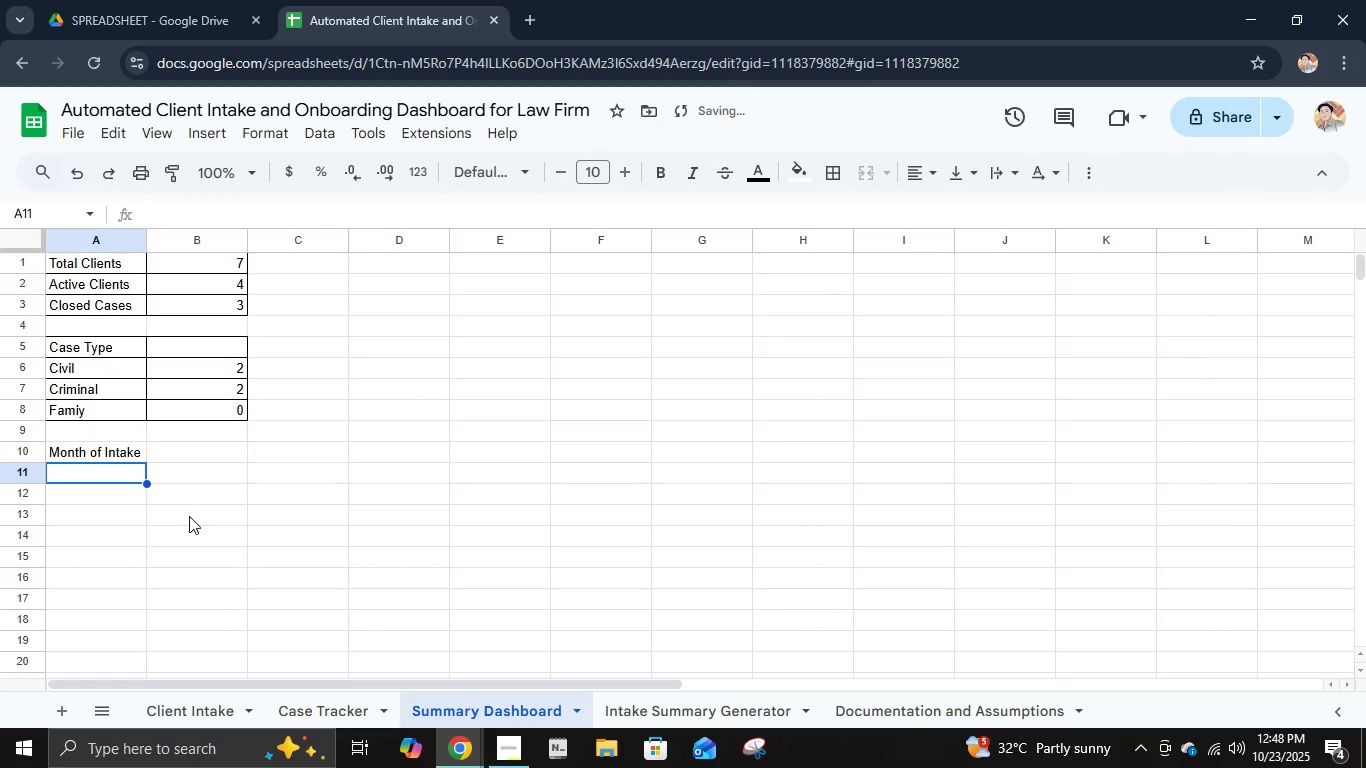 
type(Janua)
key(Backspace)
key(Backspace)
key(Backspace)
key(Backspace)
key(Backspace)
type(=Text)
 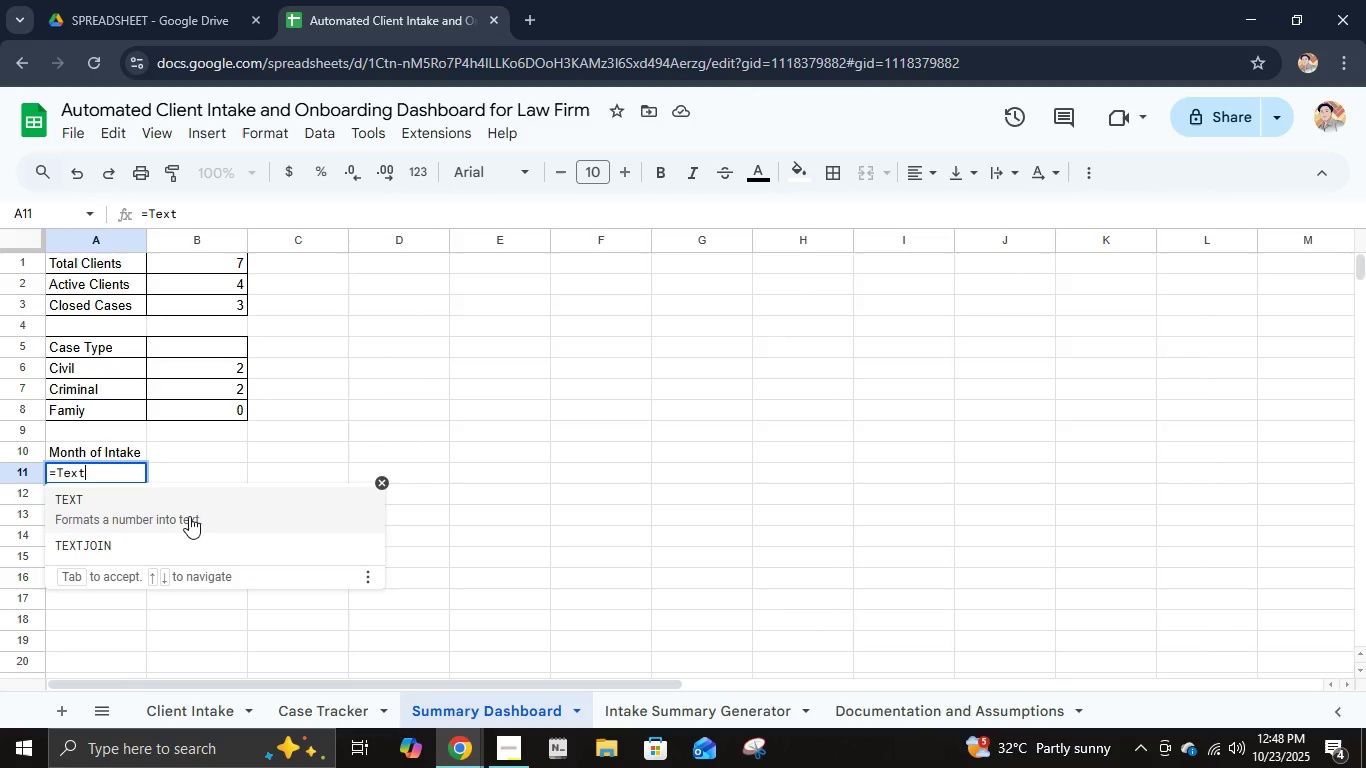 
left_click([189, 514])
 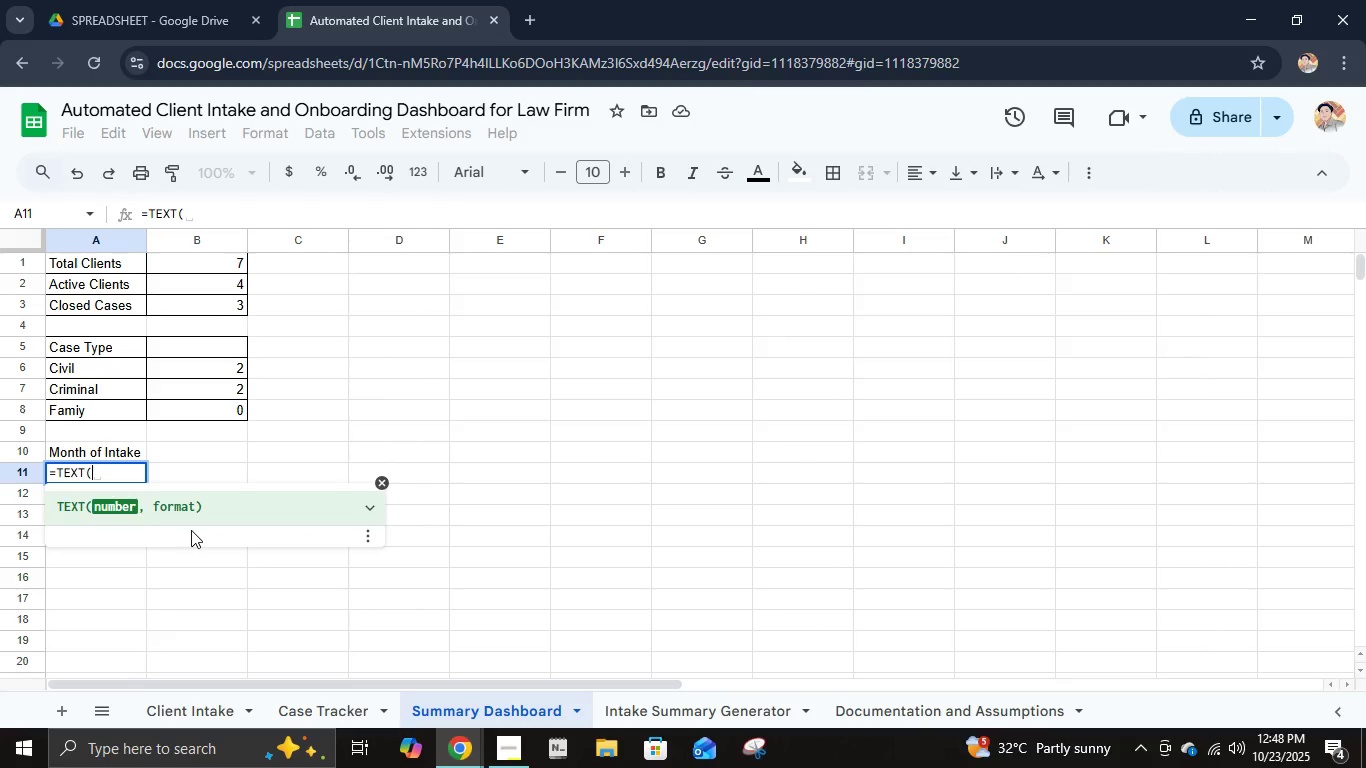 
key(Shift+9)
 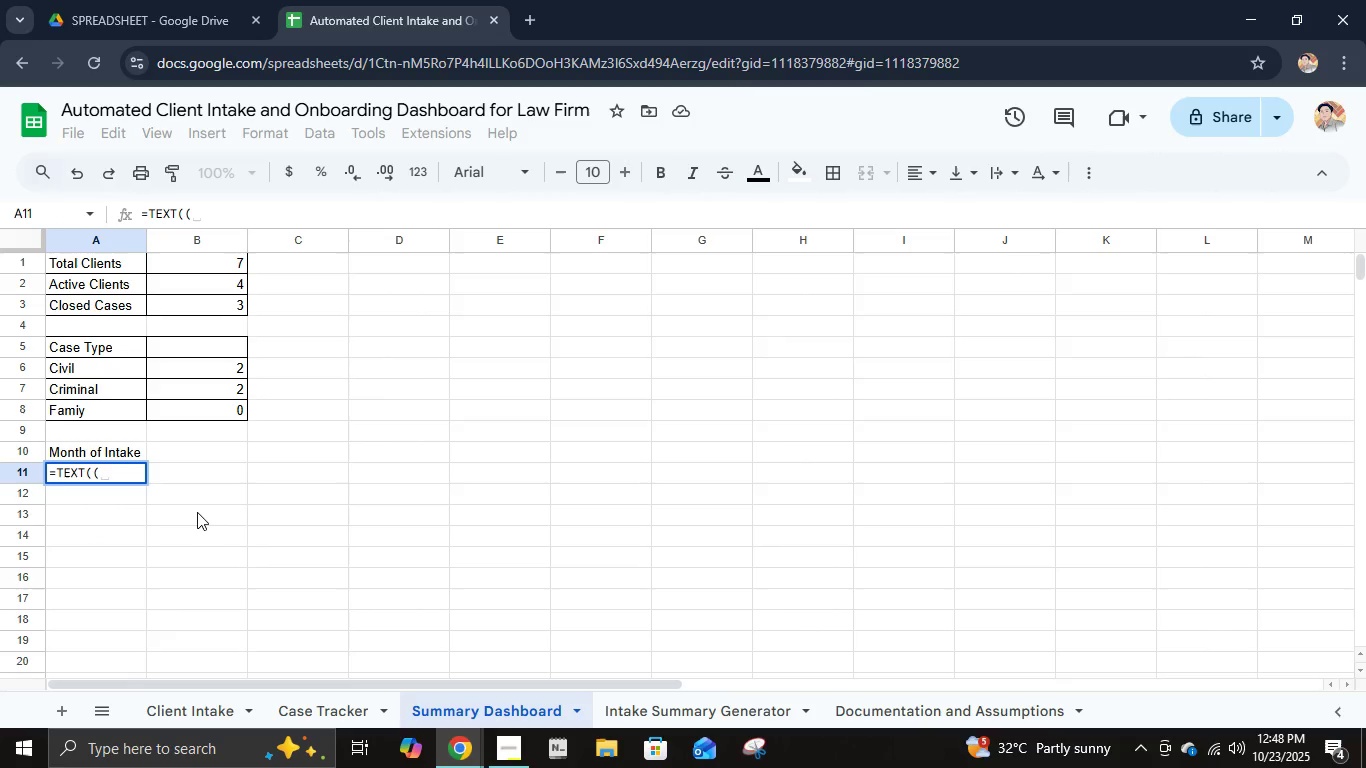 
key(Backspace)
 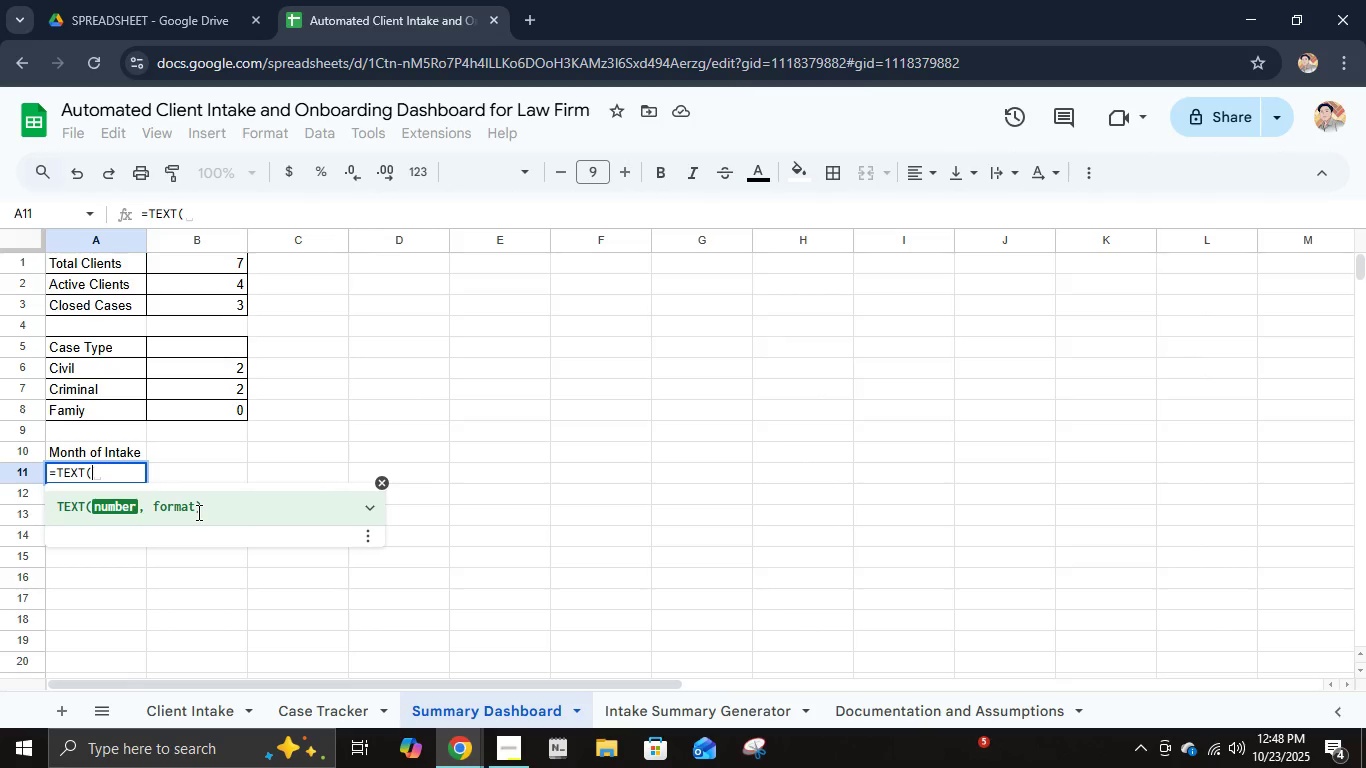 
wait(11.81)
 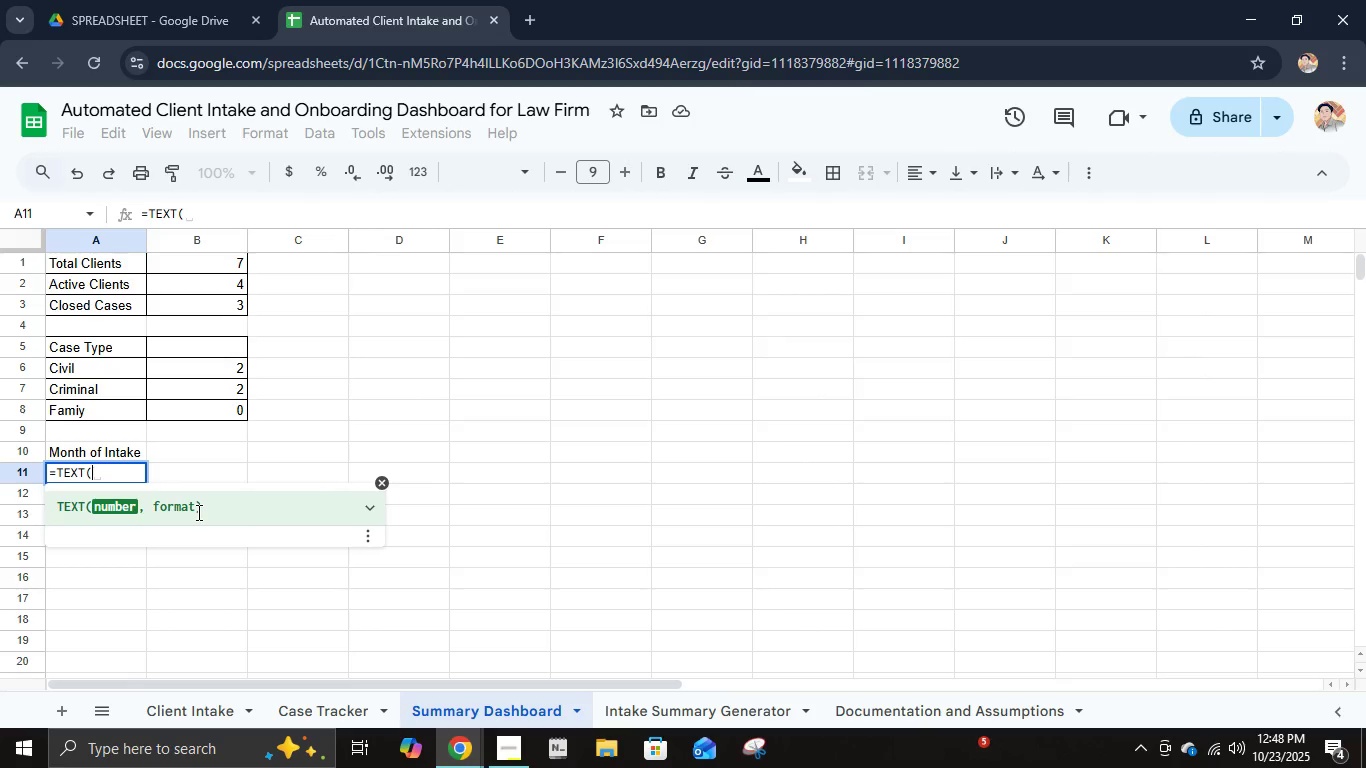 
type('c)
key(Backspace)
type(Client Intake'!)
 